 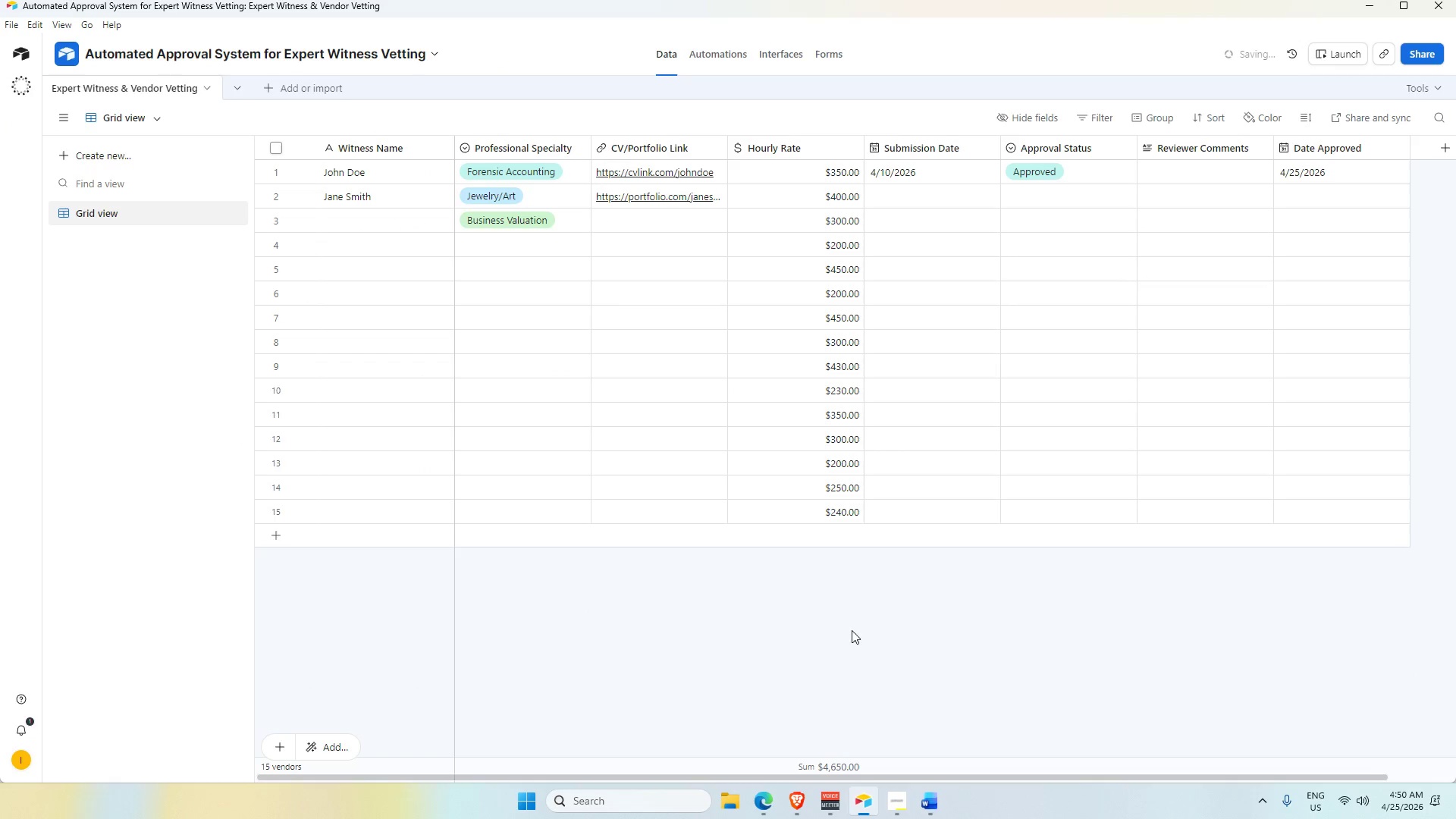 
left_click([325, 215])
 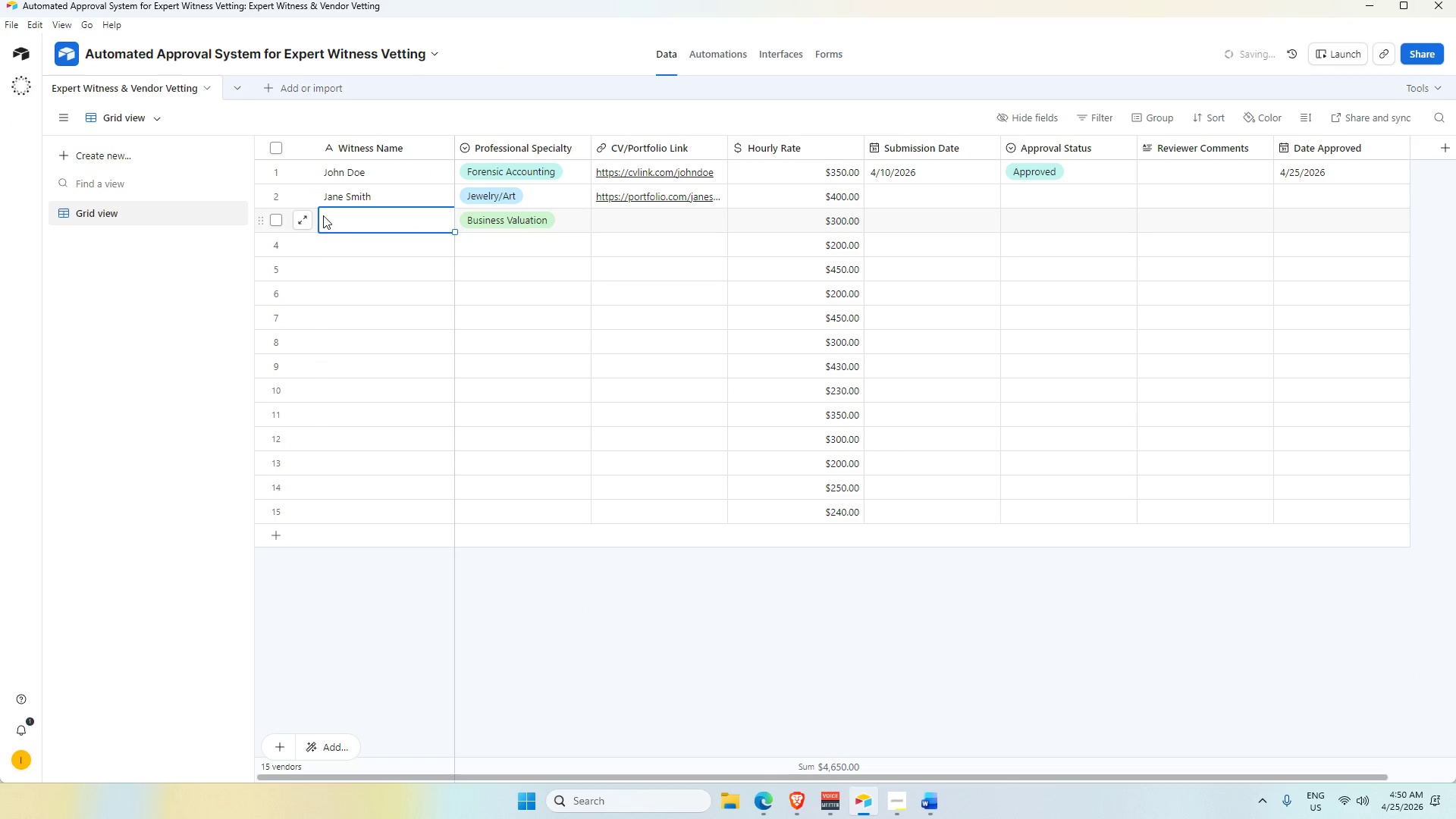 
wait(10.09)
 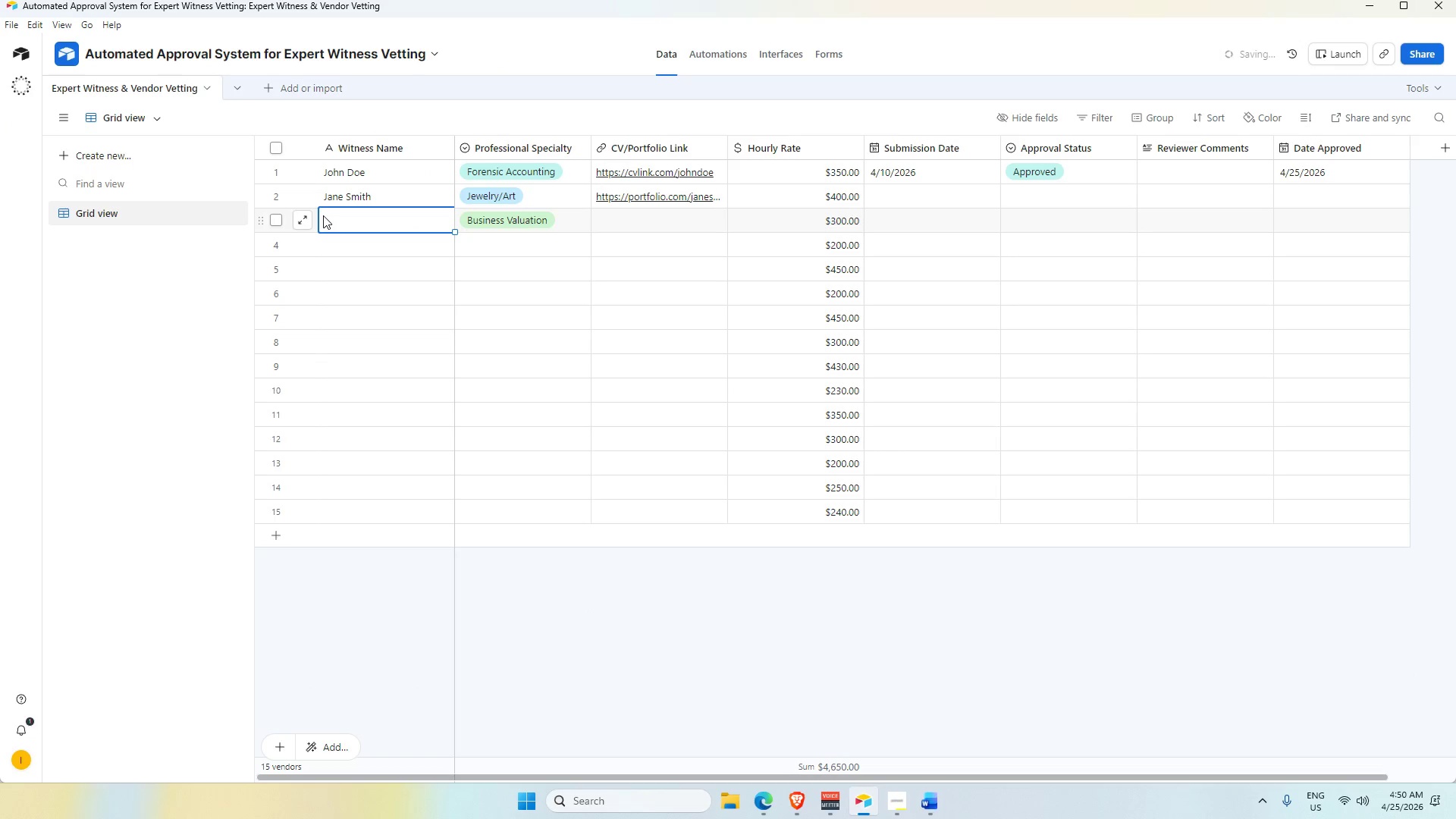 
type(Sarah Kim)
 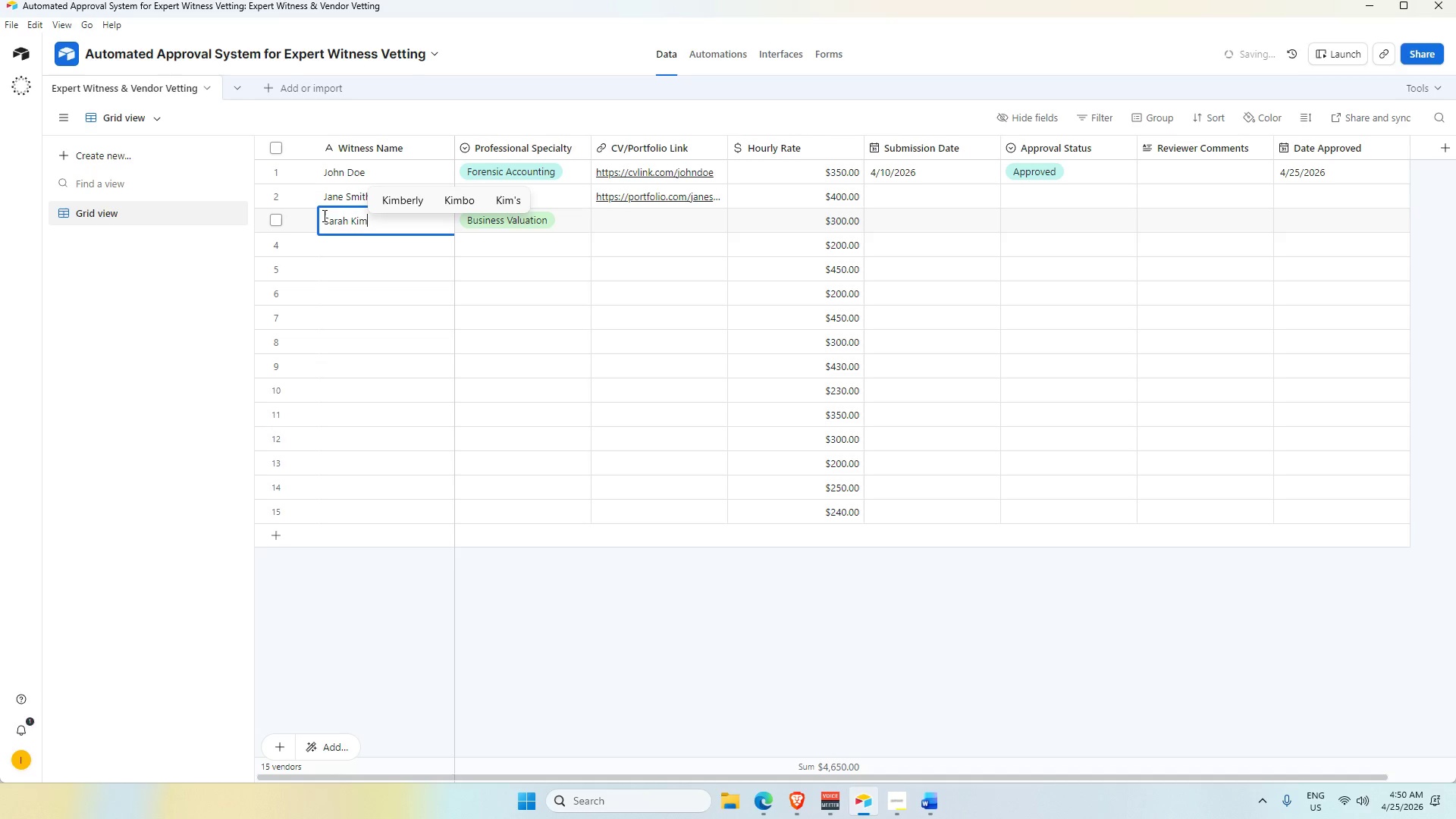 
key(Enter)
 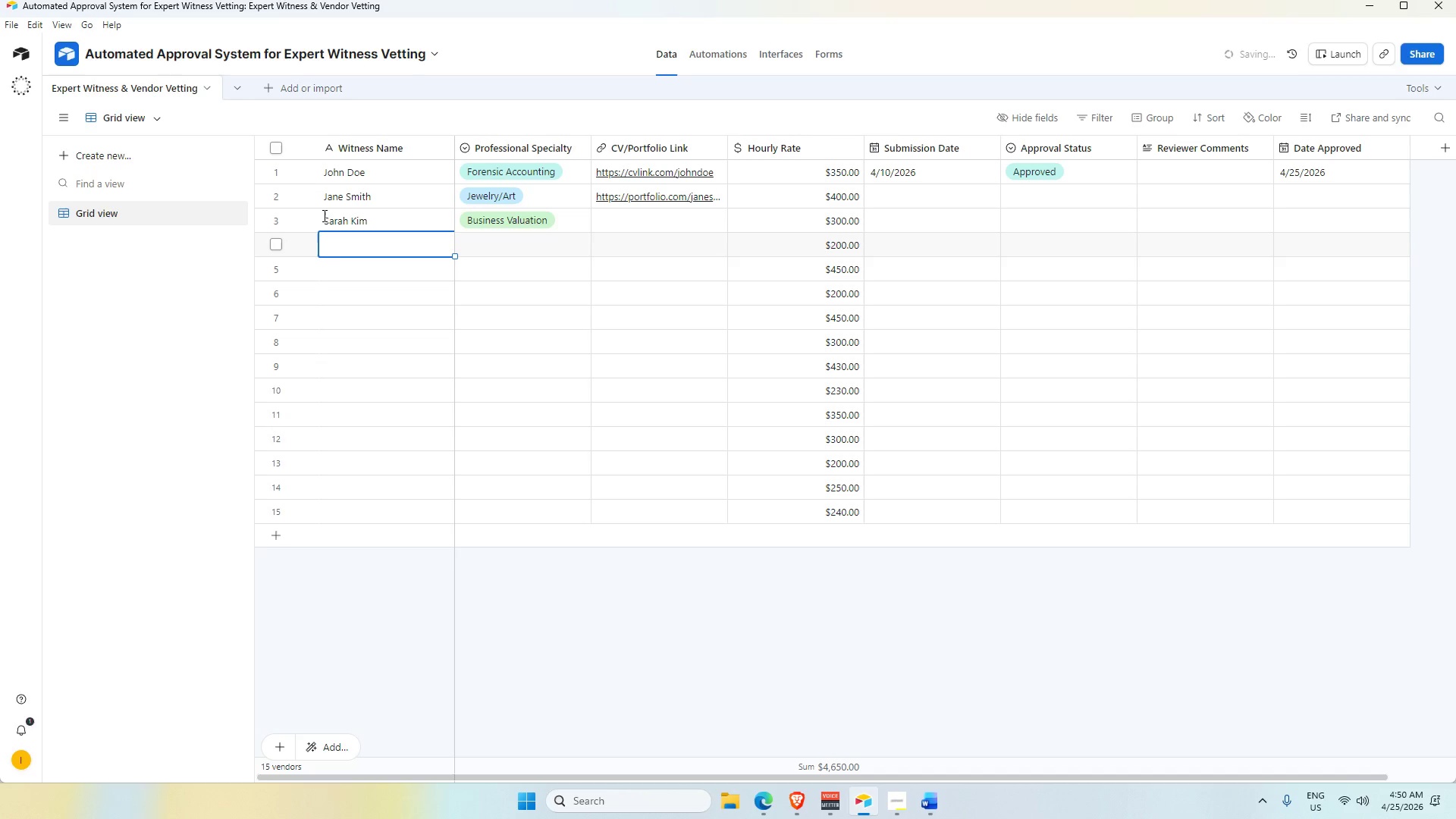 
type(Alex Brown)
 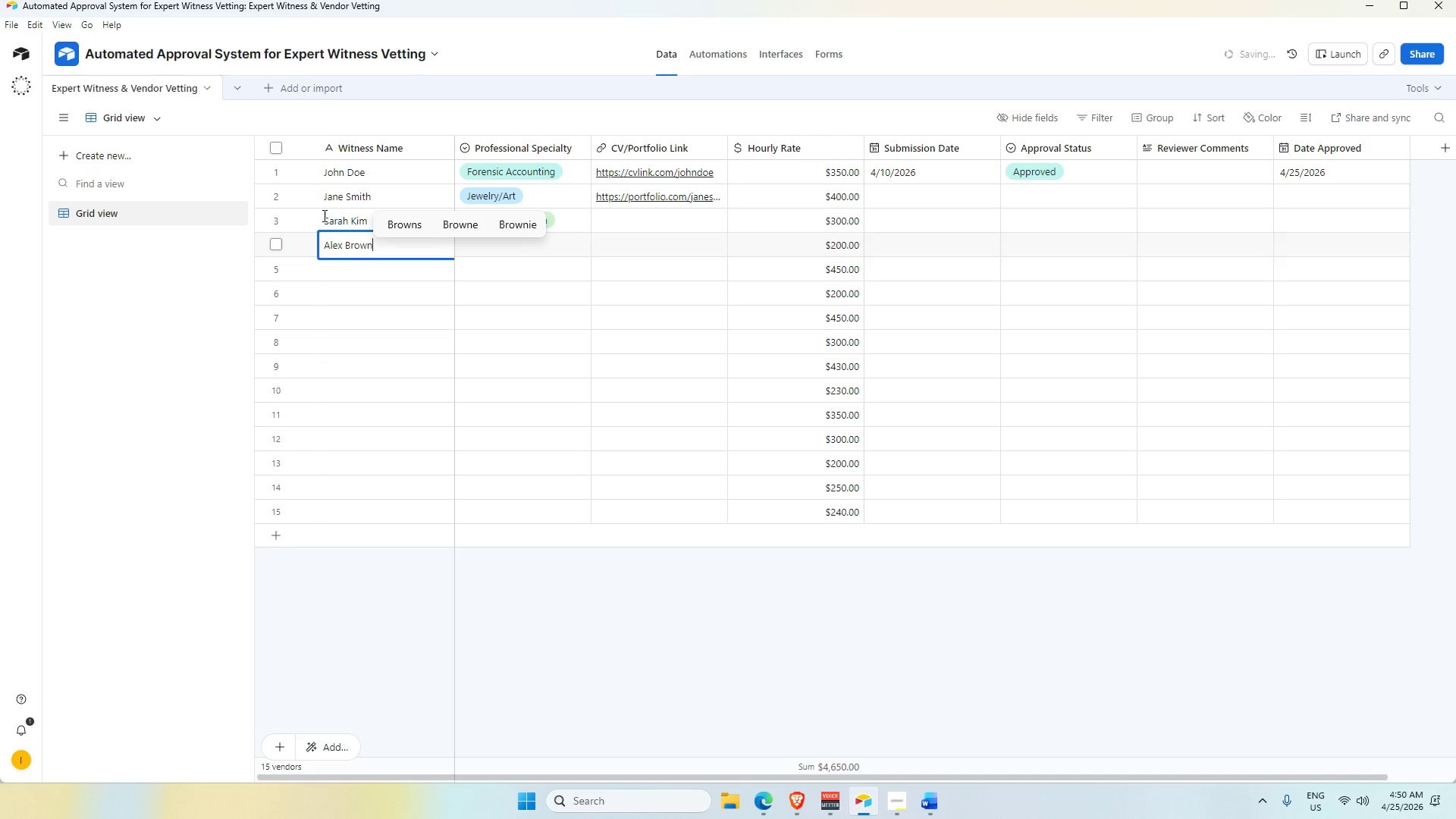 
key(Enter)
 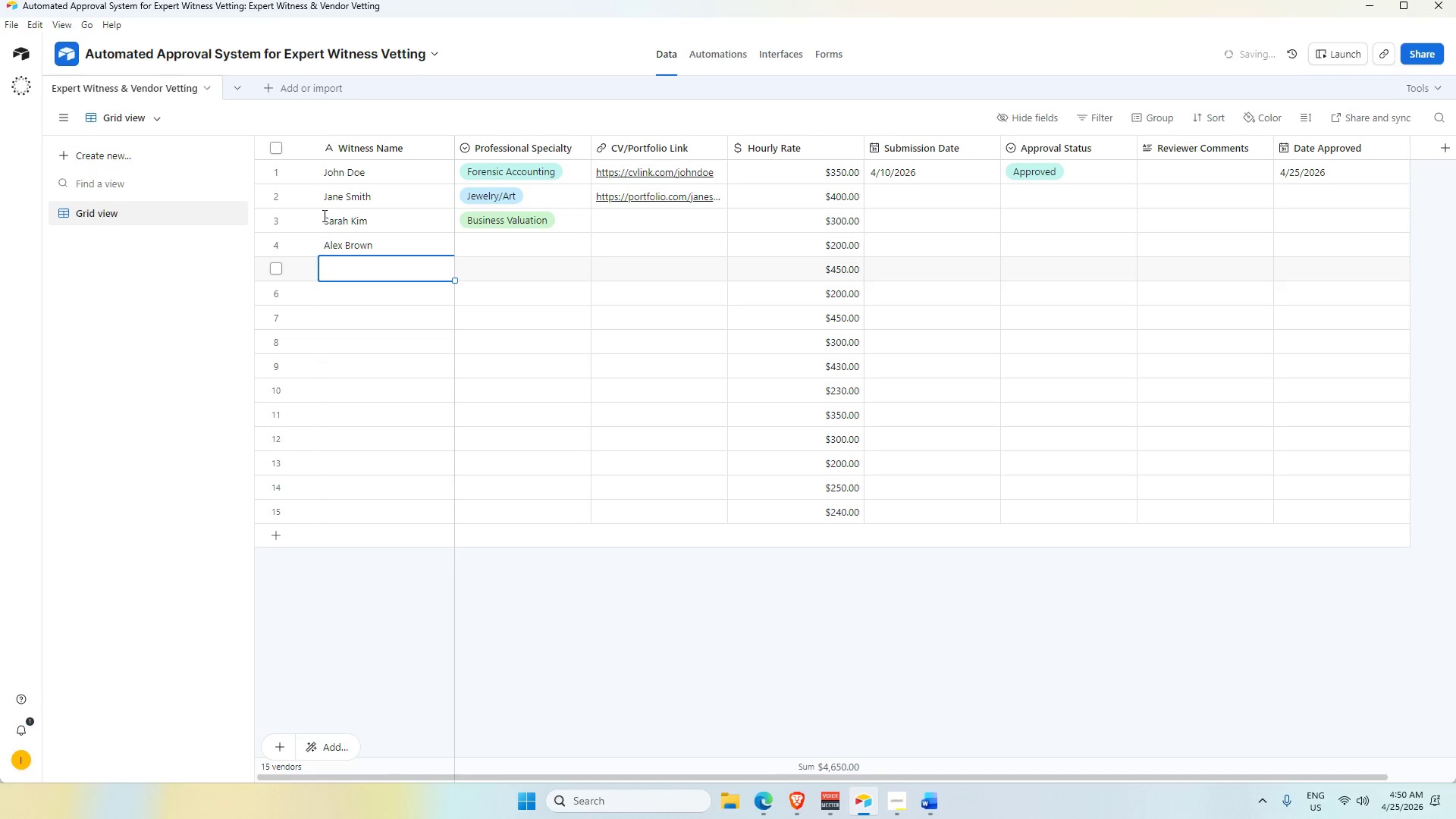 
type(Maria lopez)
 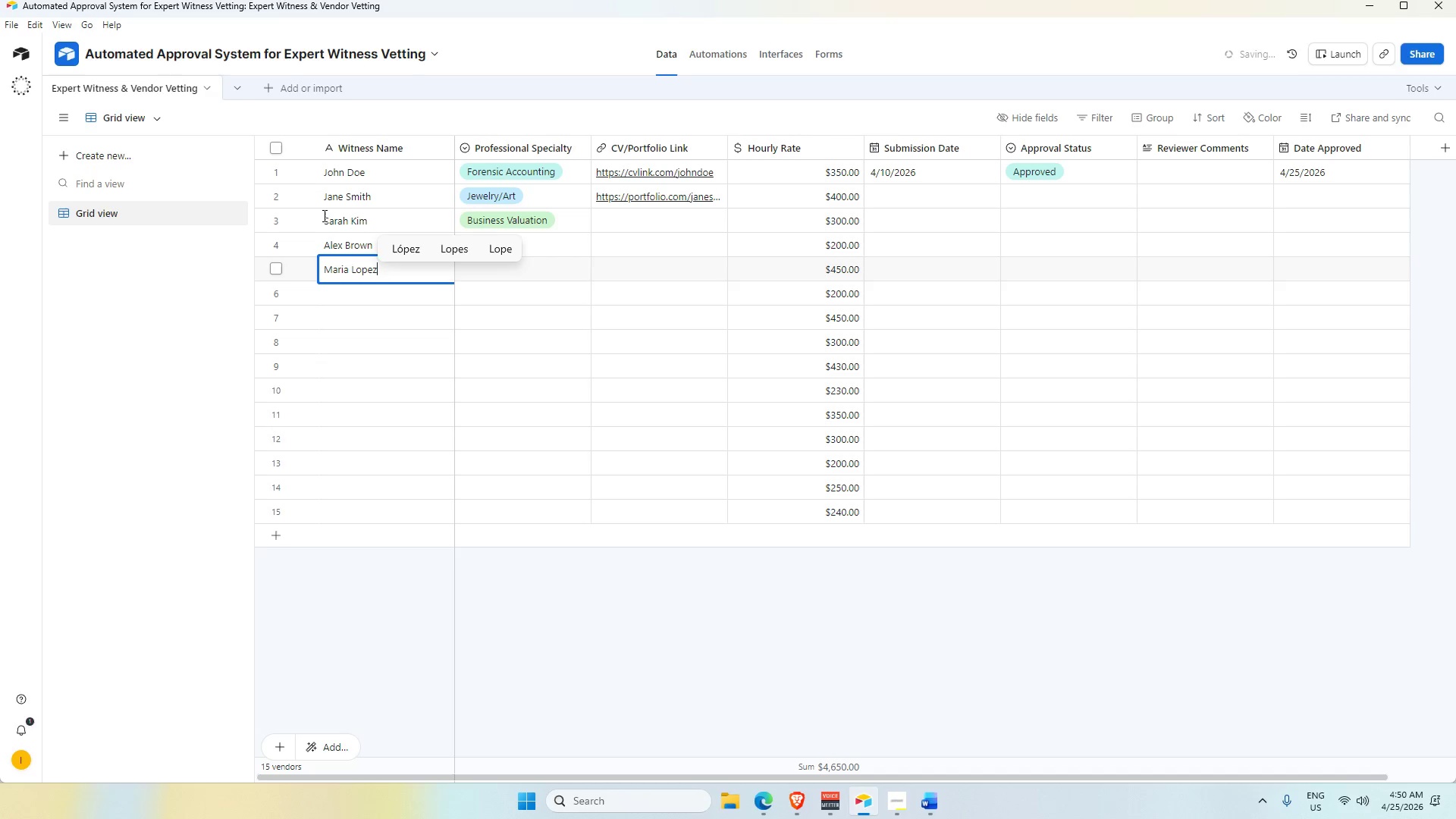 
key(Enter)
 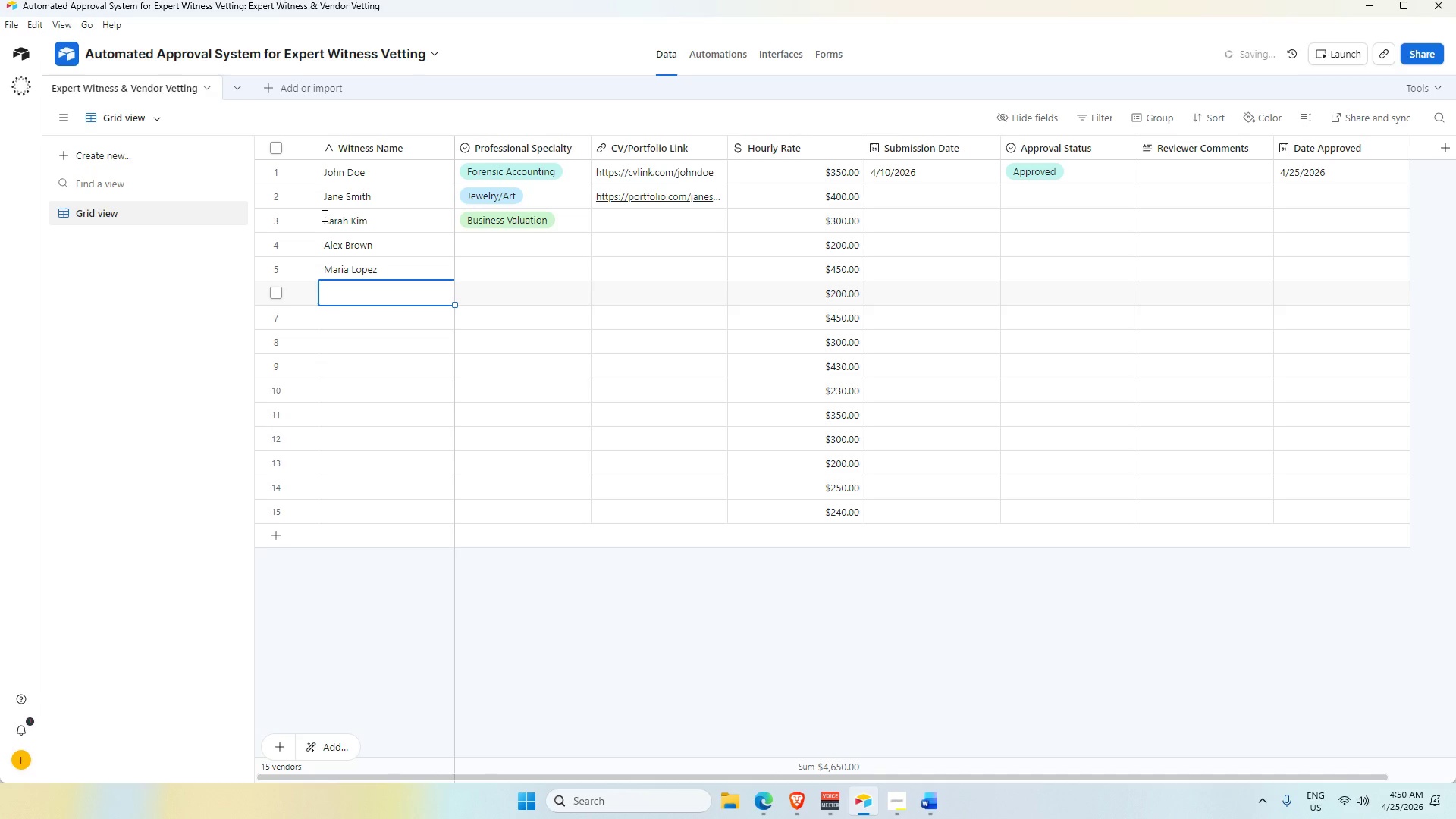 
type(Tom White)
 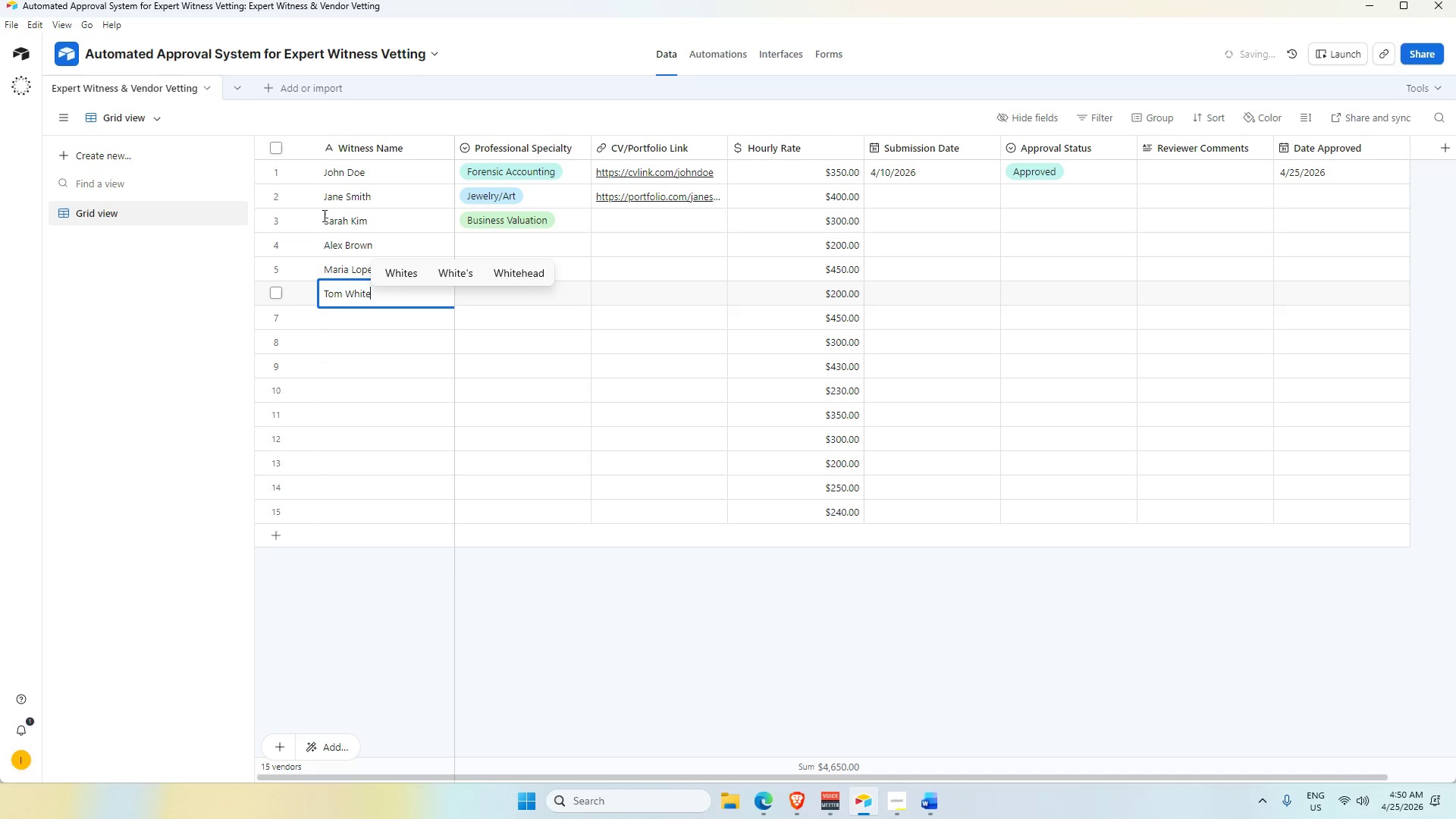 
key(Enter)
 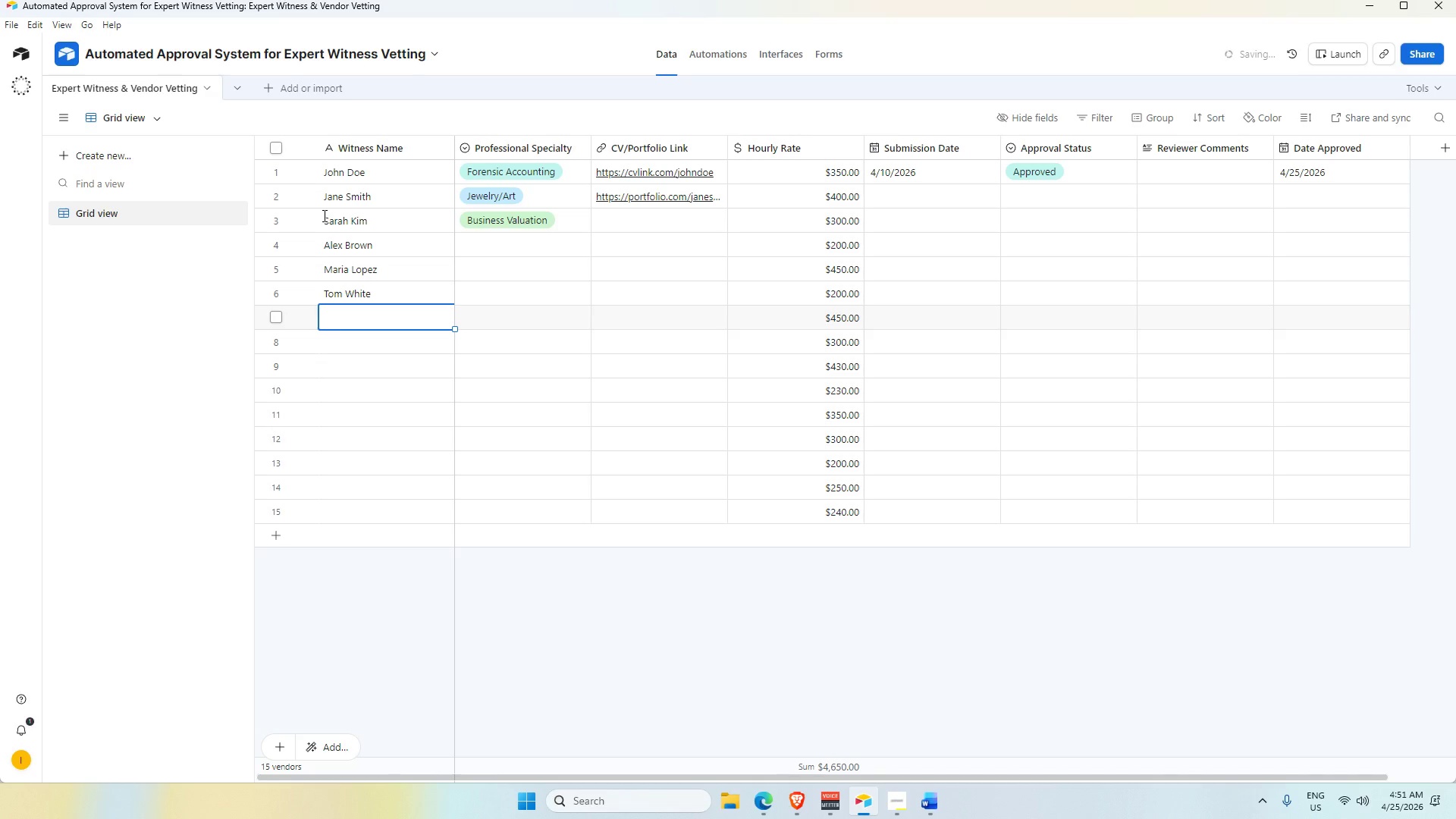 
wait(7.27)
 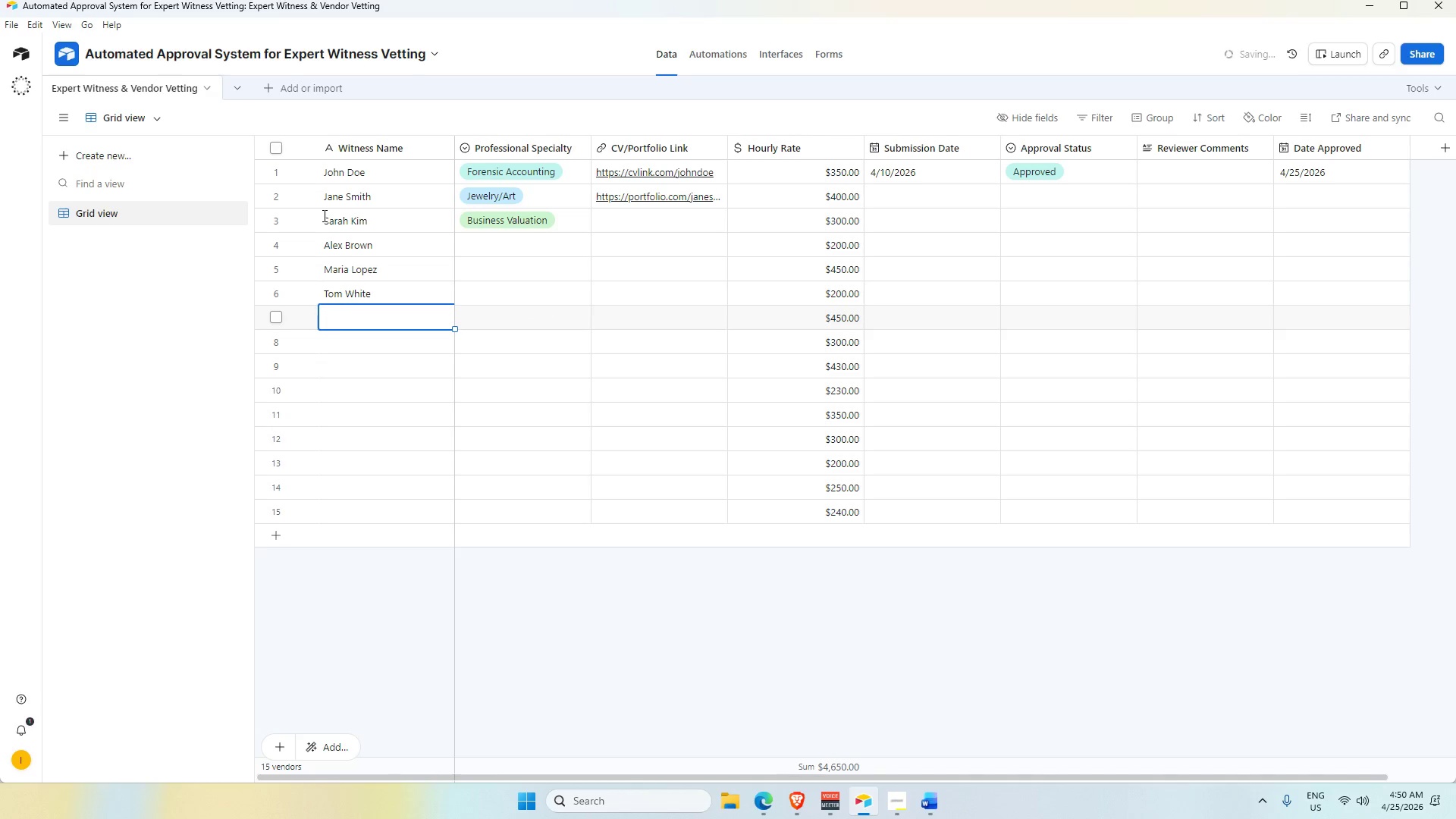 
type(Lisa Green)
 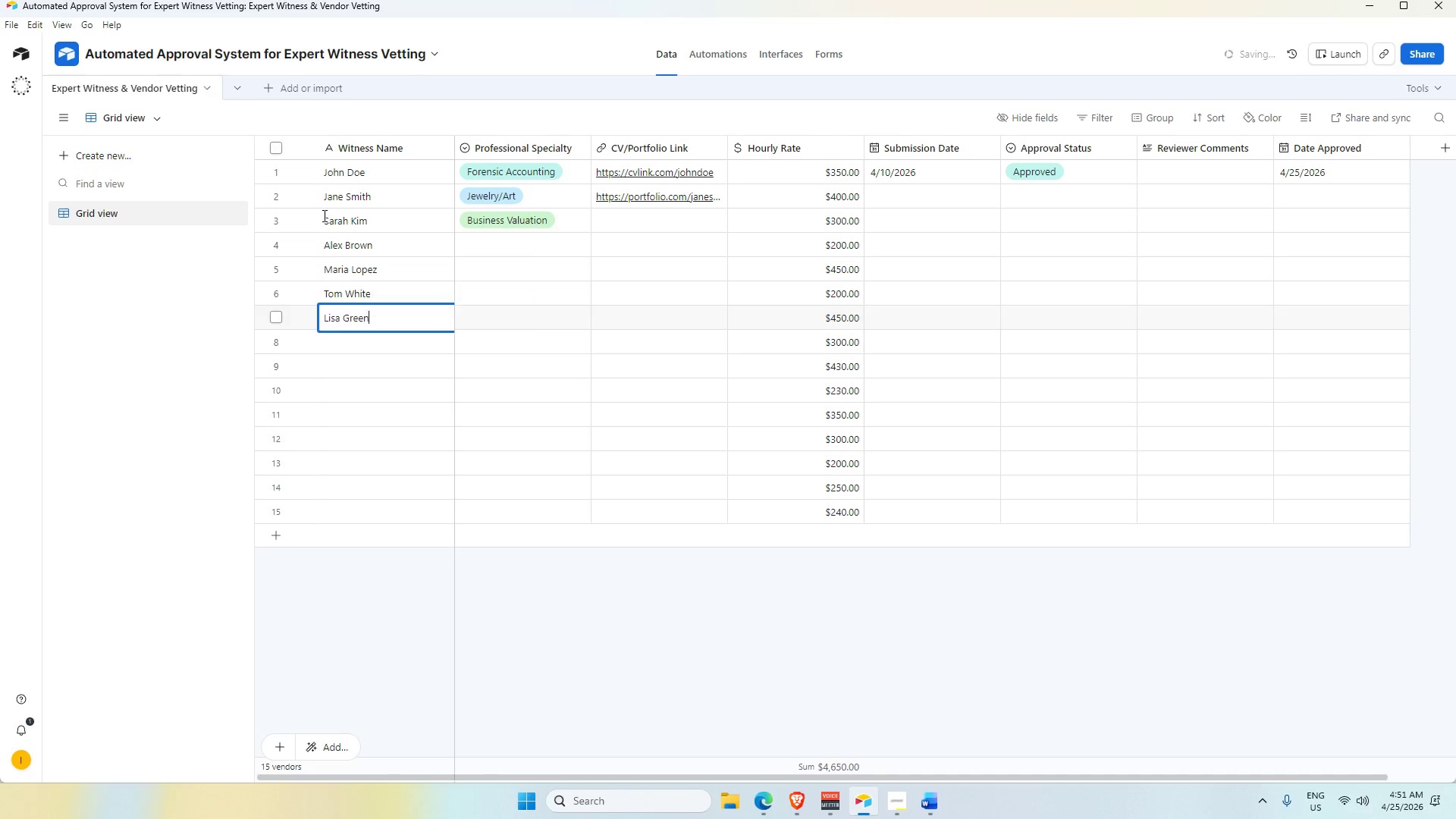 
 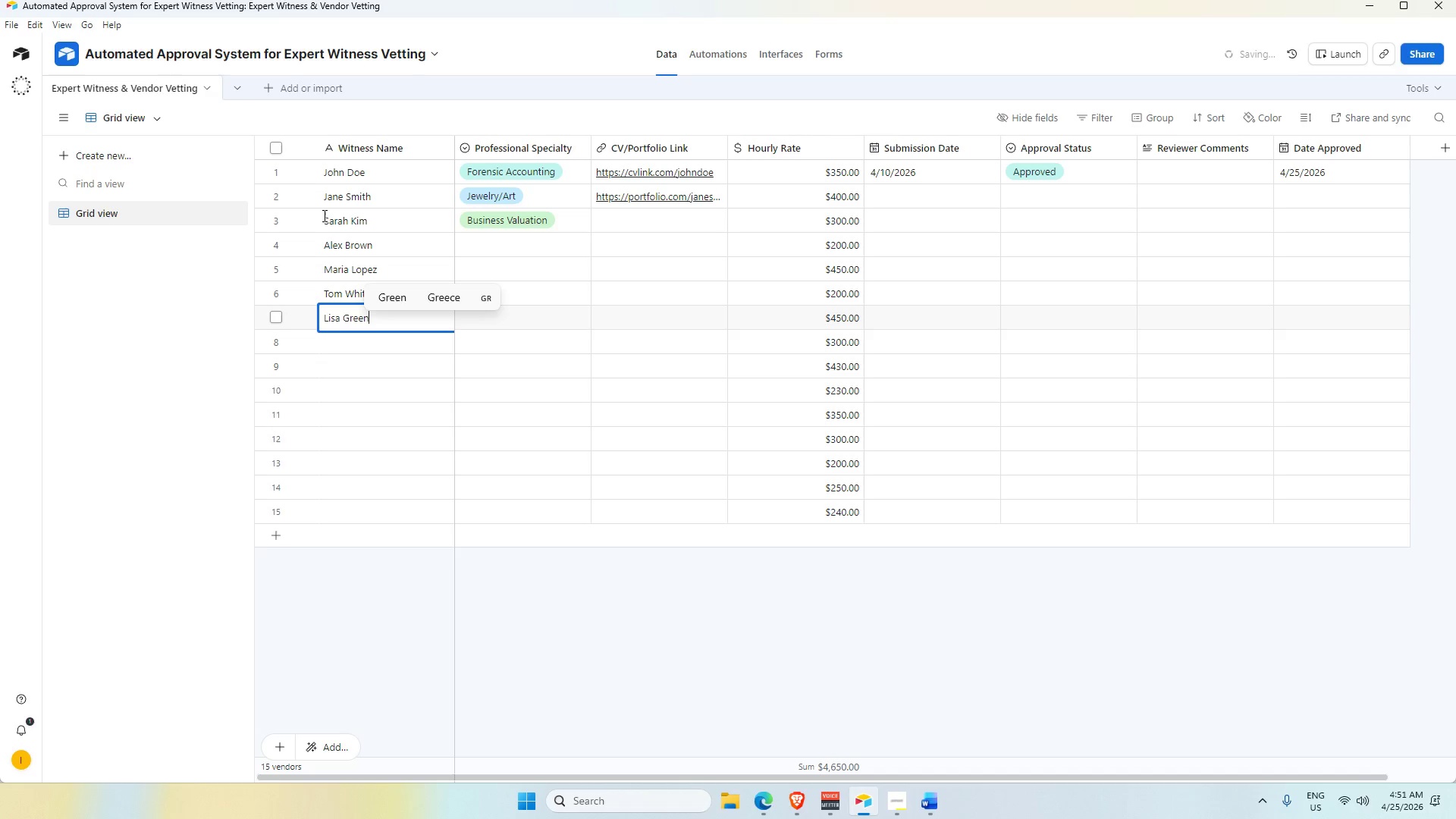 
key(Enter)
 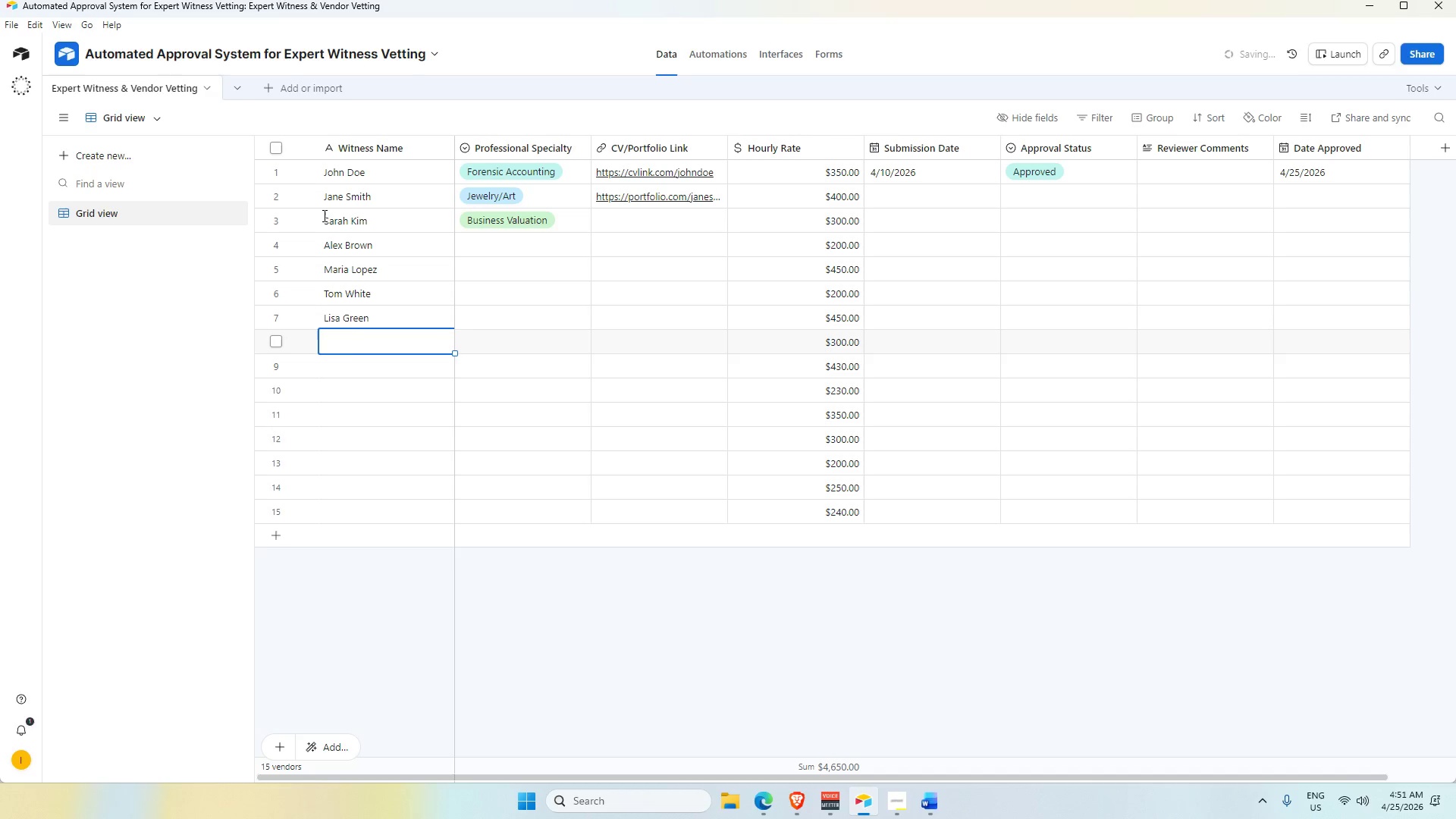 
type(David Black)
 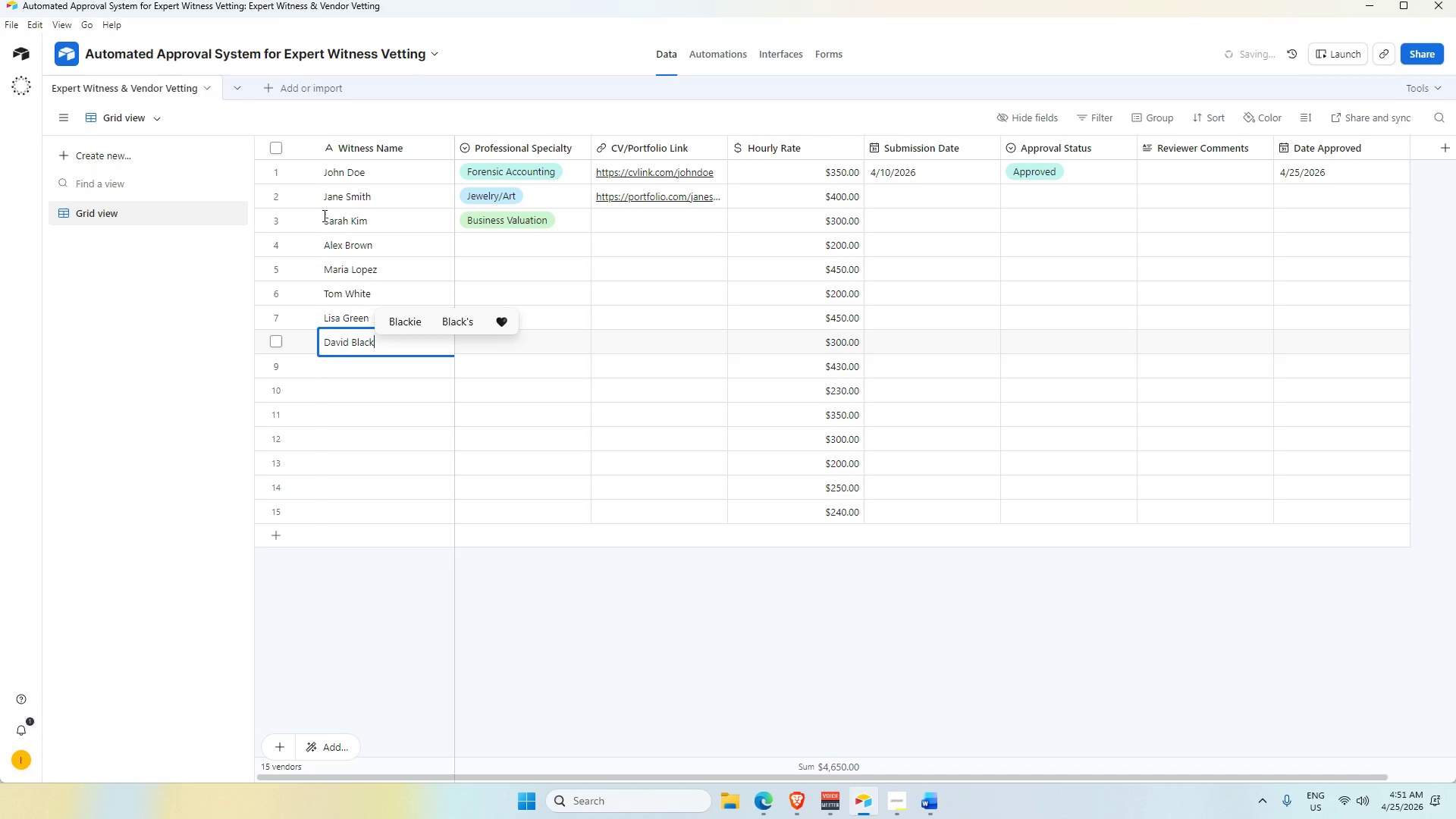 
key(Enter)
 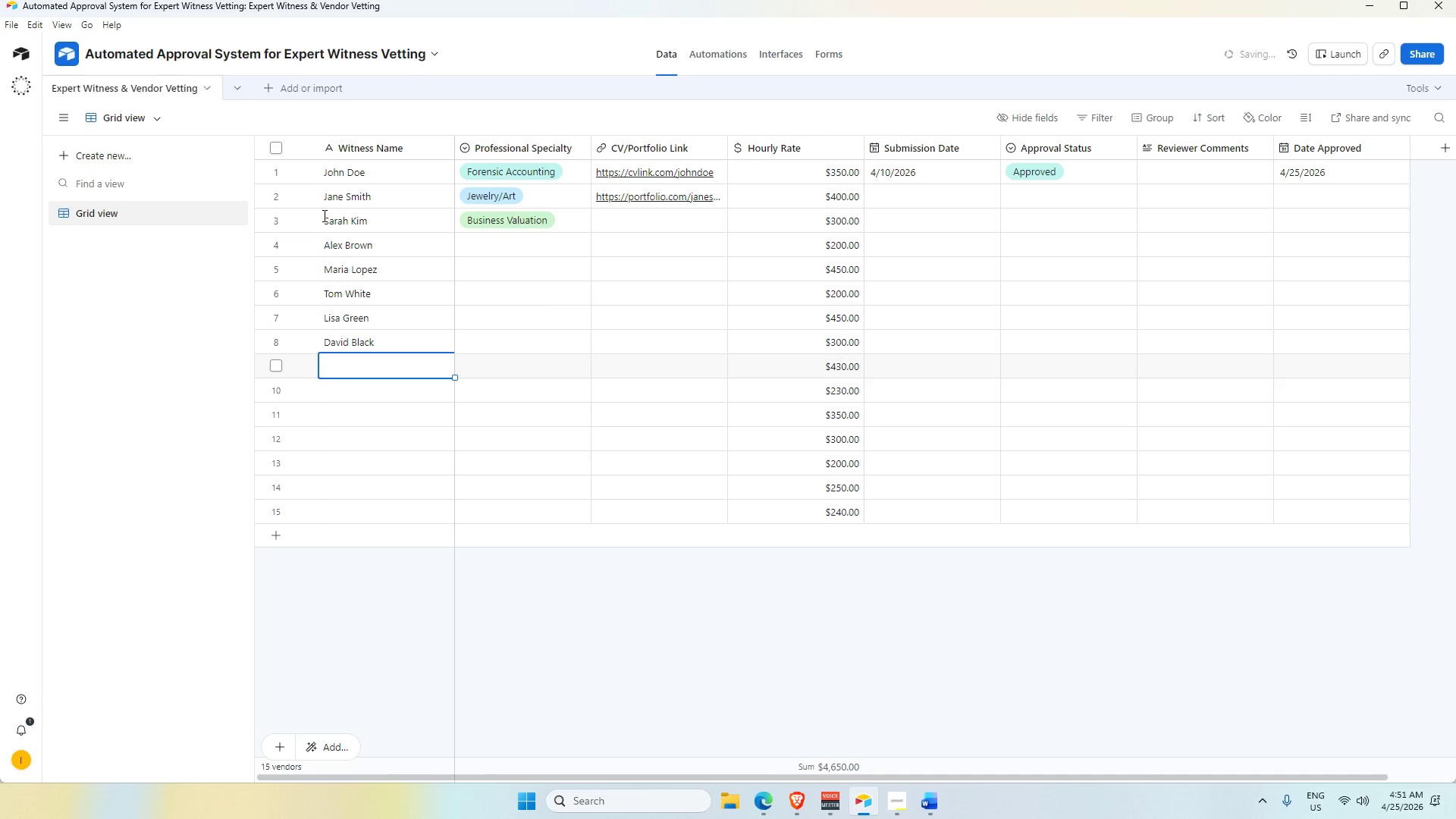 
type(Nina Patel )
key(Tab)
 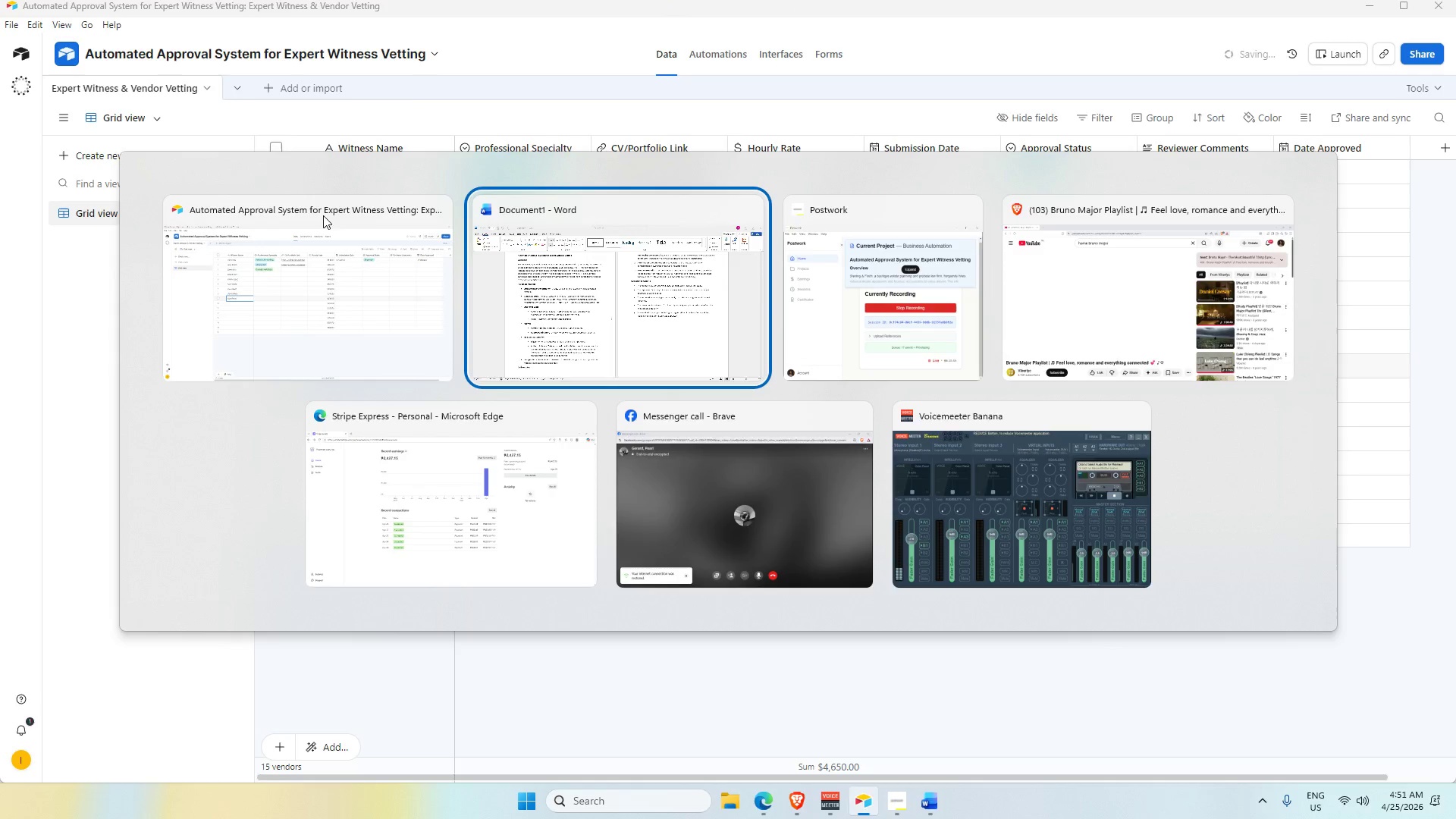 
 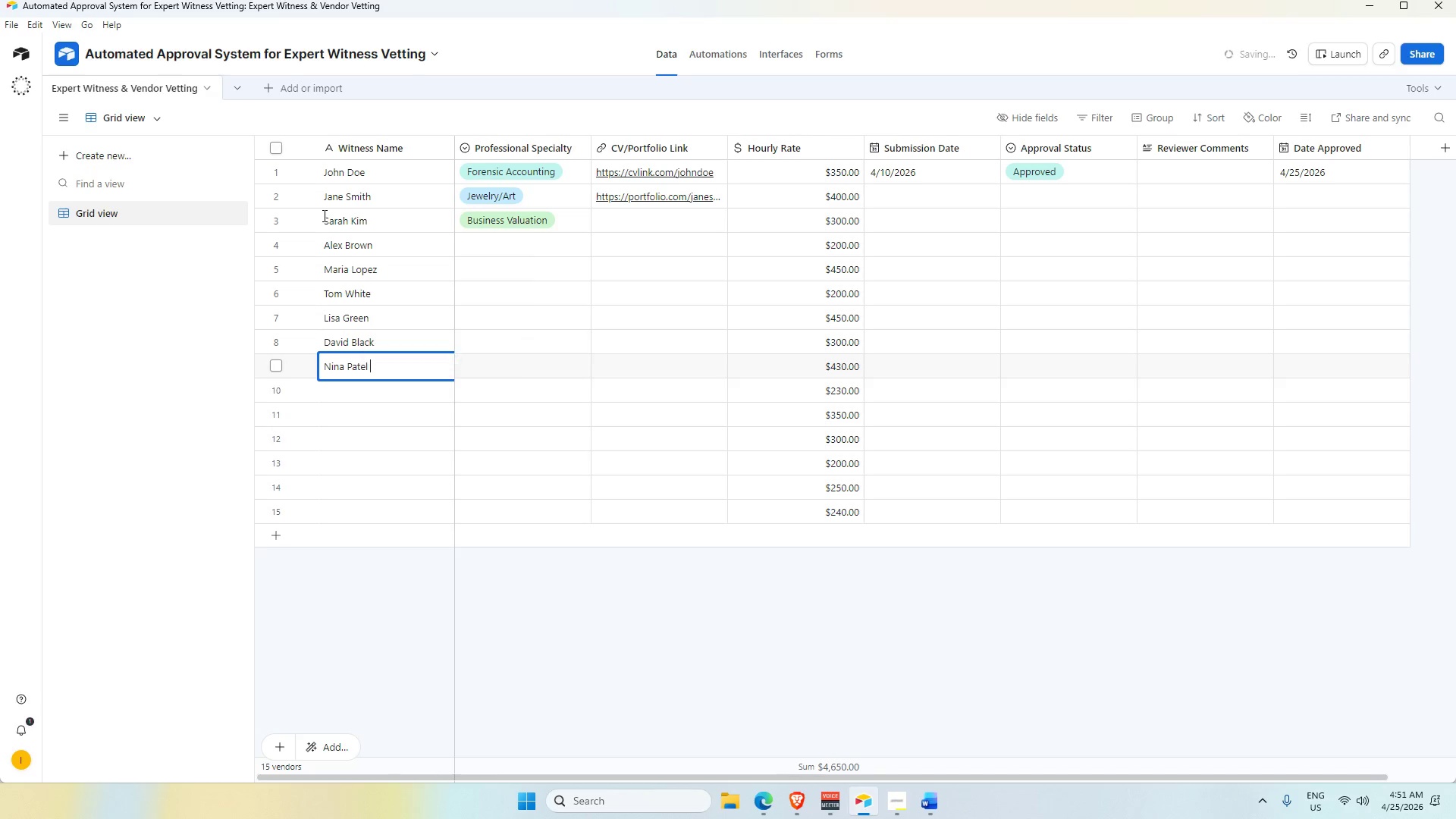 
hold_key(key=AltLeft, duration=1.45)
 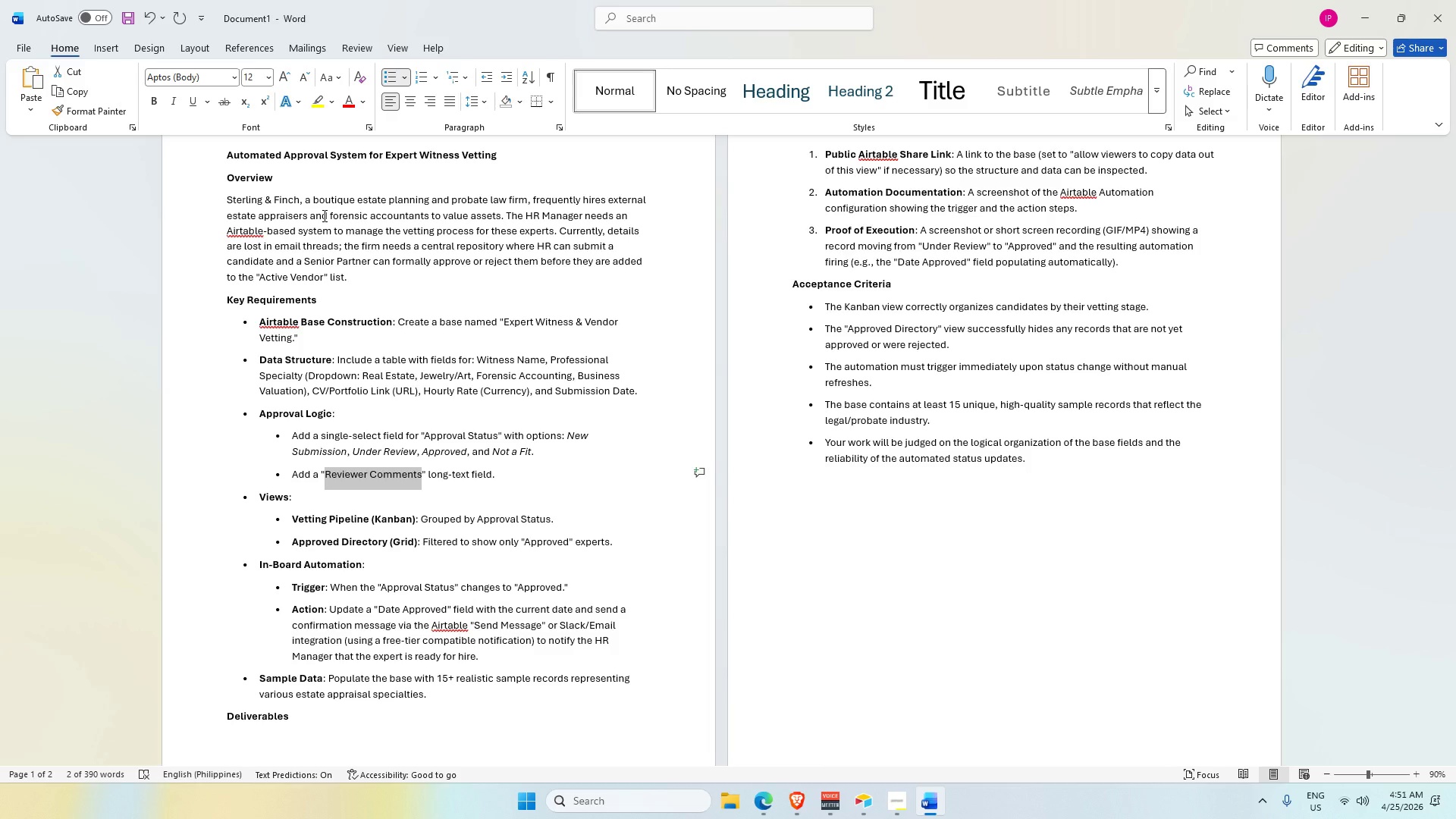 
wait(15.03)
 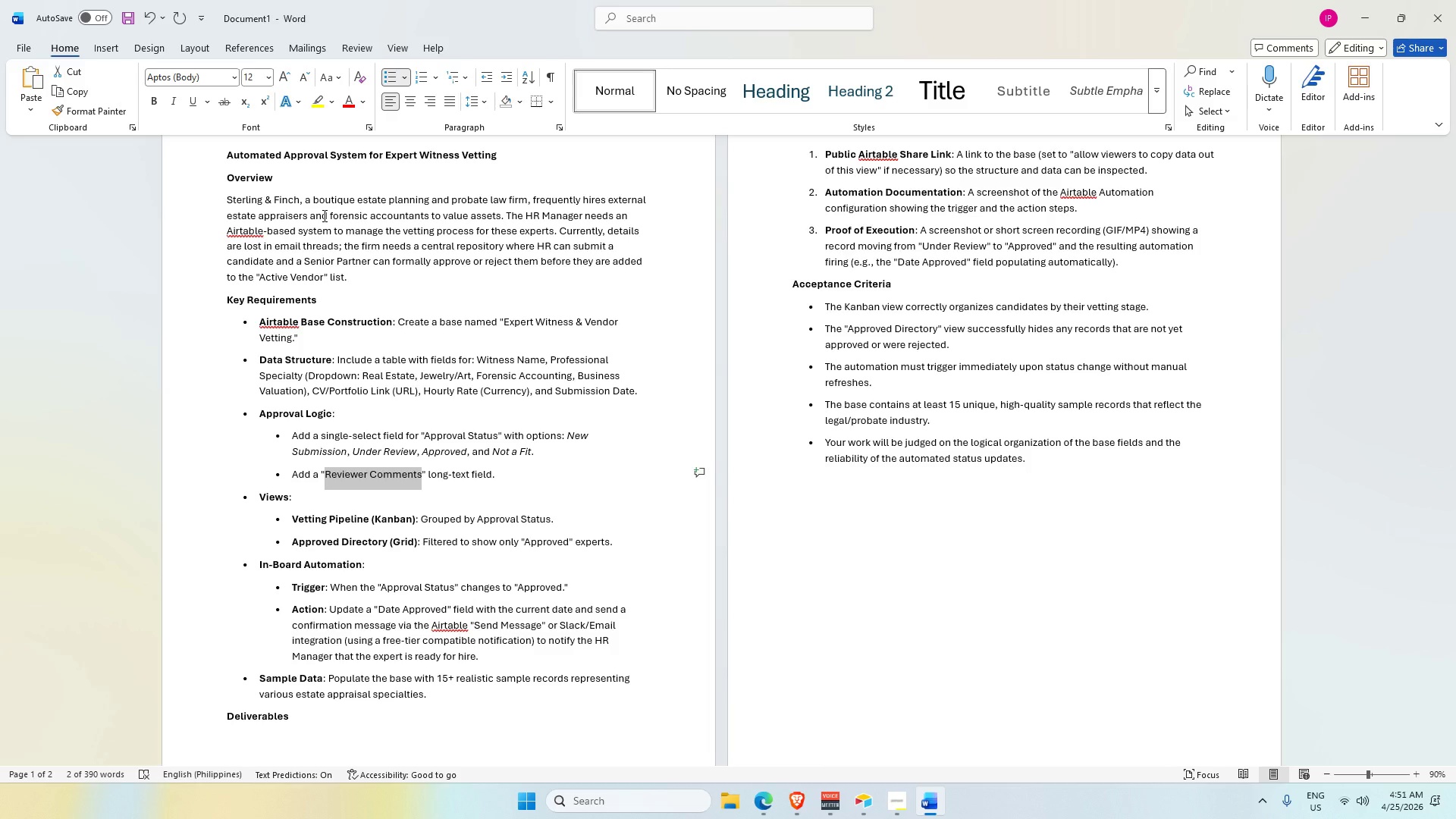 
key(Alt+AltLeft)
 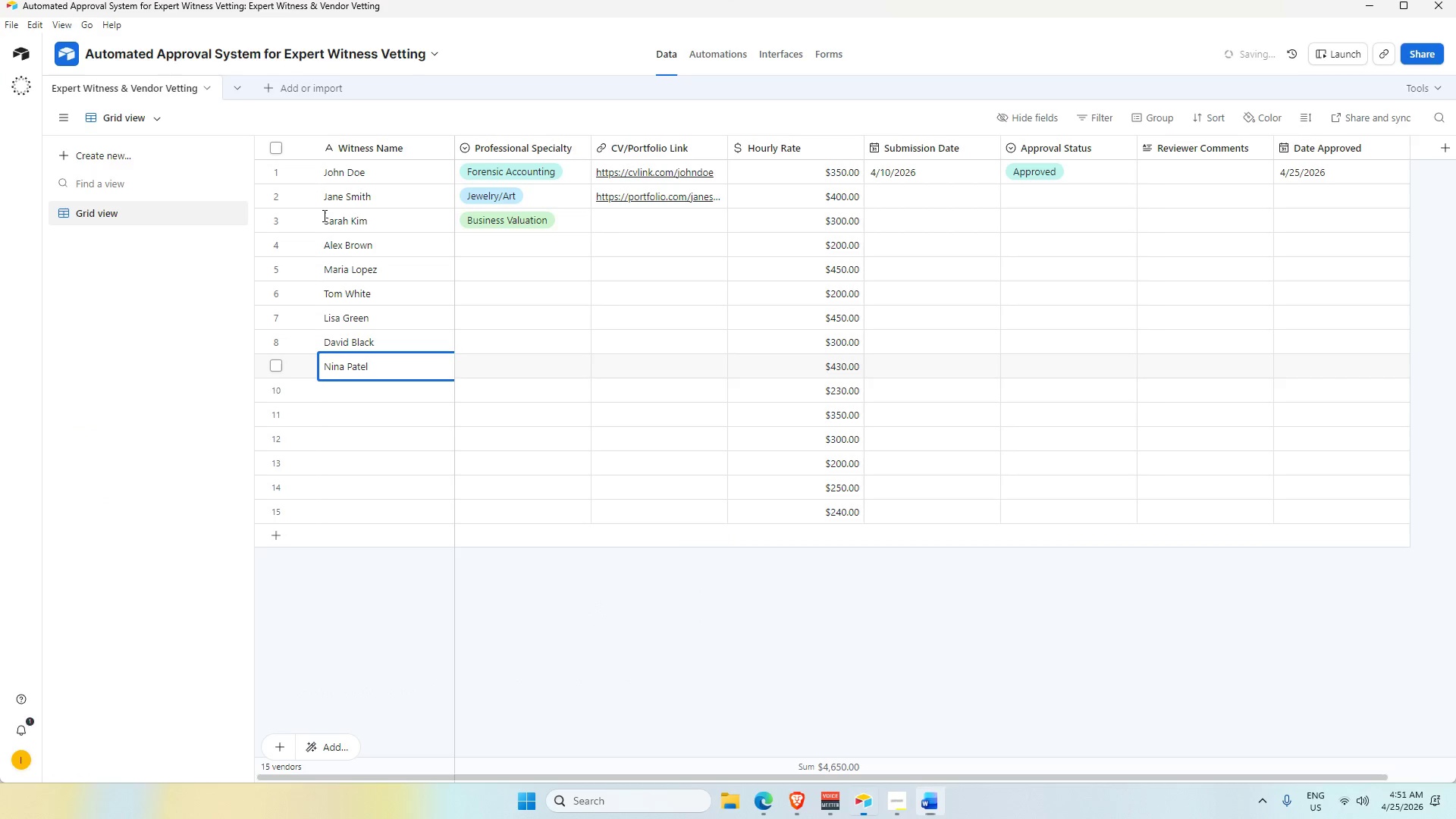 
key(Alt+Tab)
 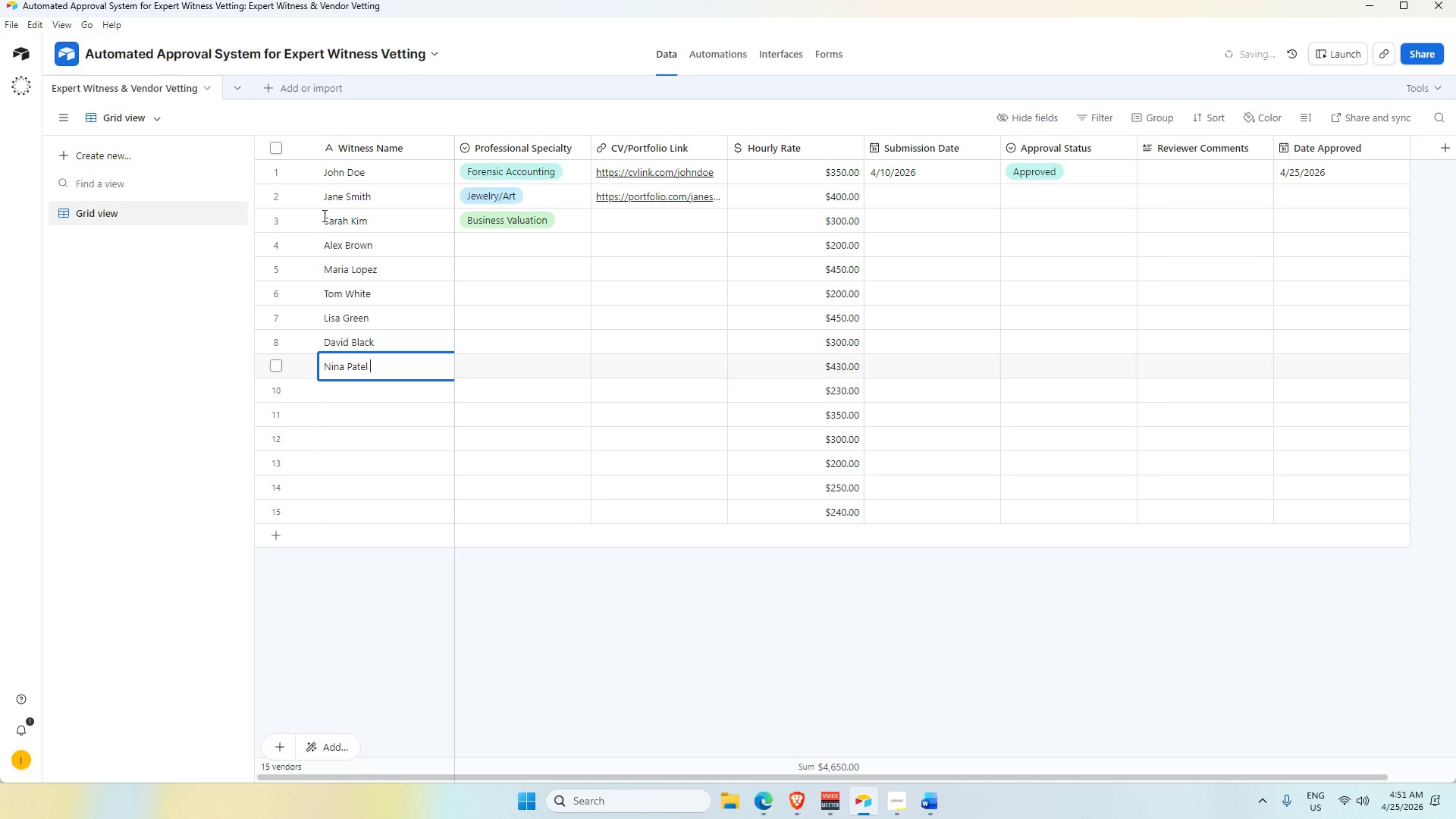 
key(Enter)
 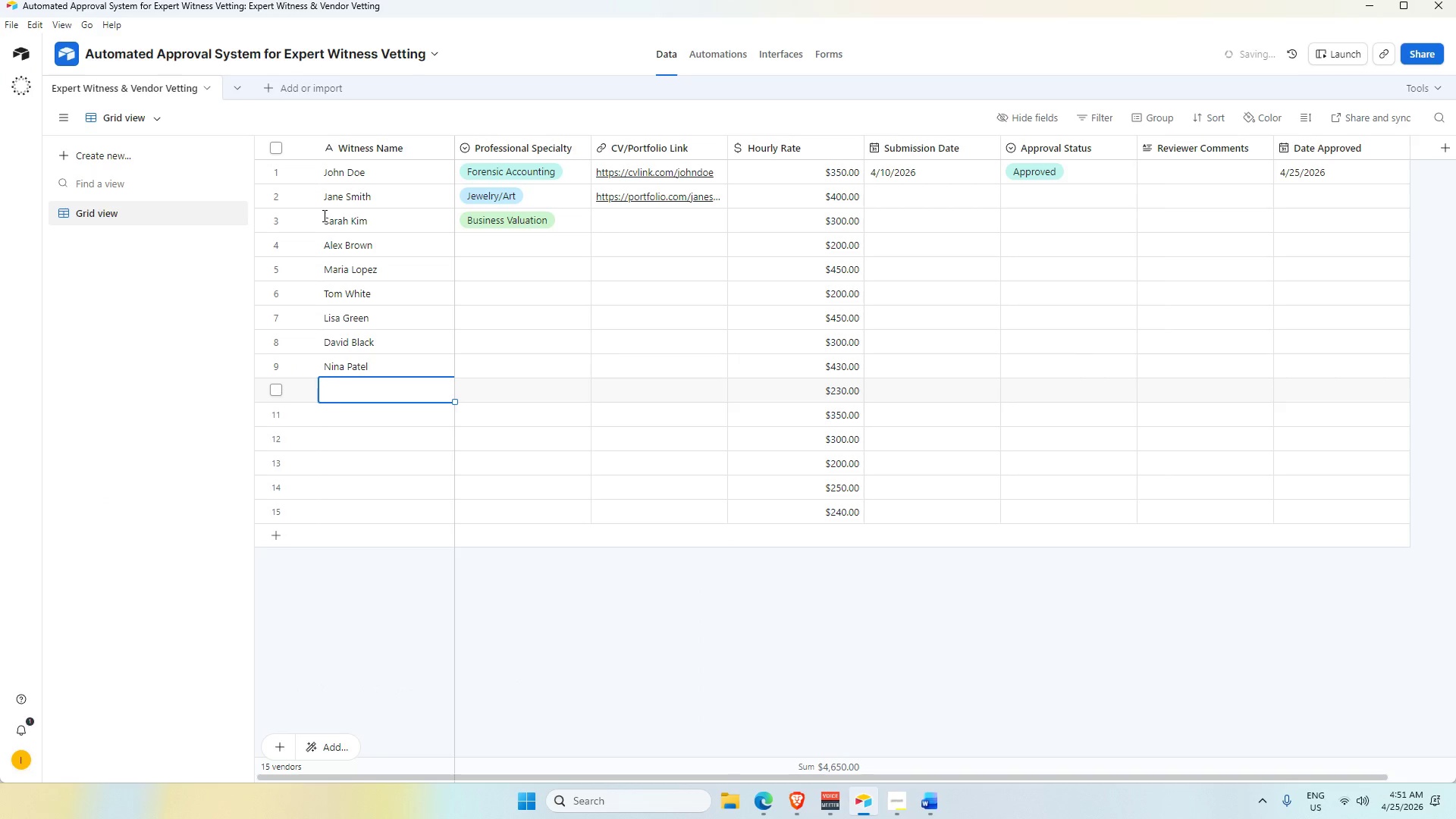 
type(Olivia king)
key(Backspace)
key(Backspace)
key(Backspace)
key(Backspace)
key(Backspace)
type(Kl)
key(Backspace)
type(ing)
 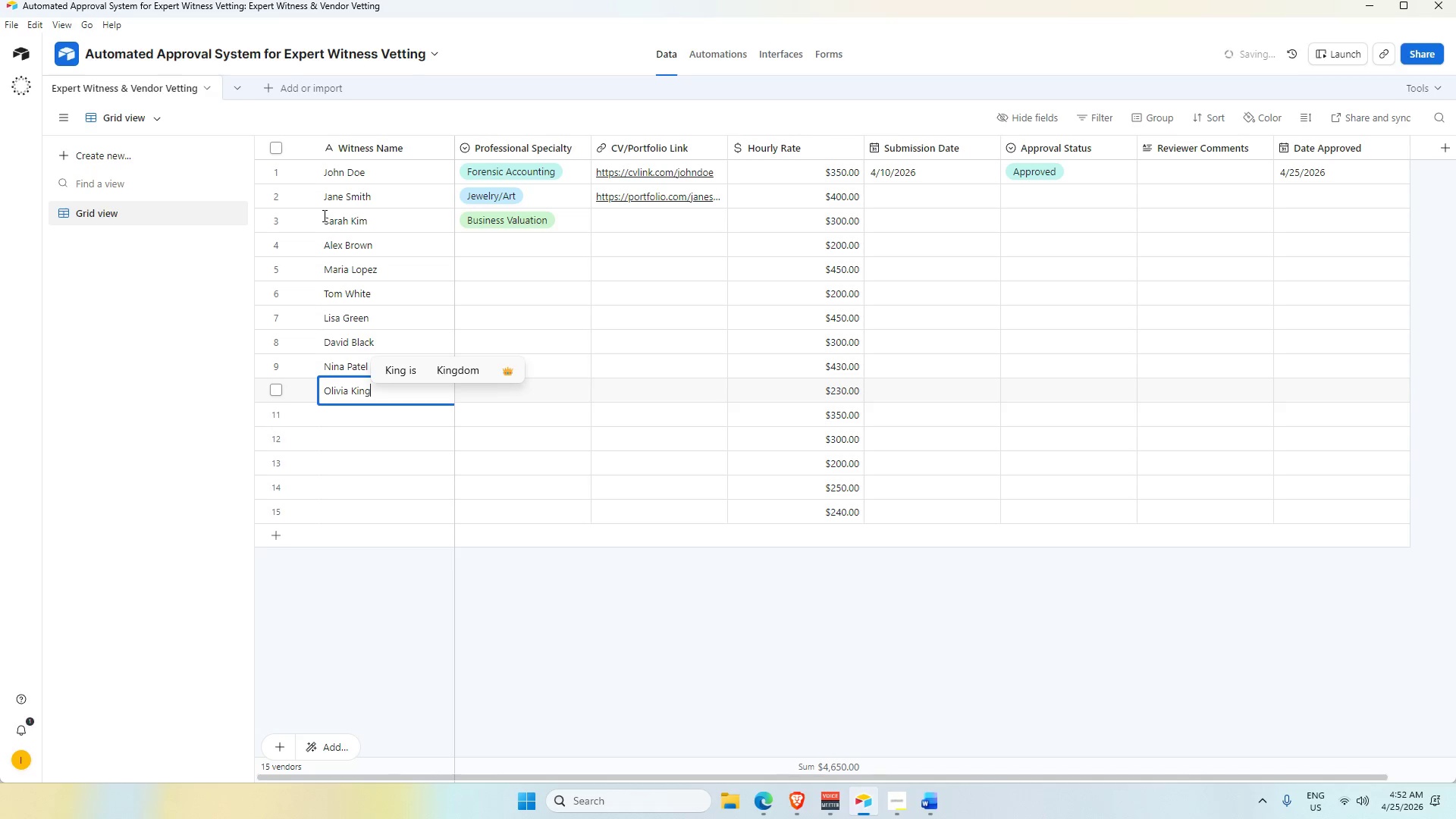 
hold_key(key=Slash, duration=0.34)
 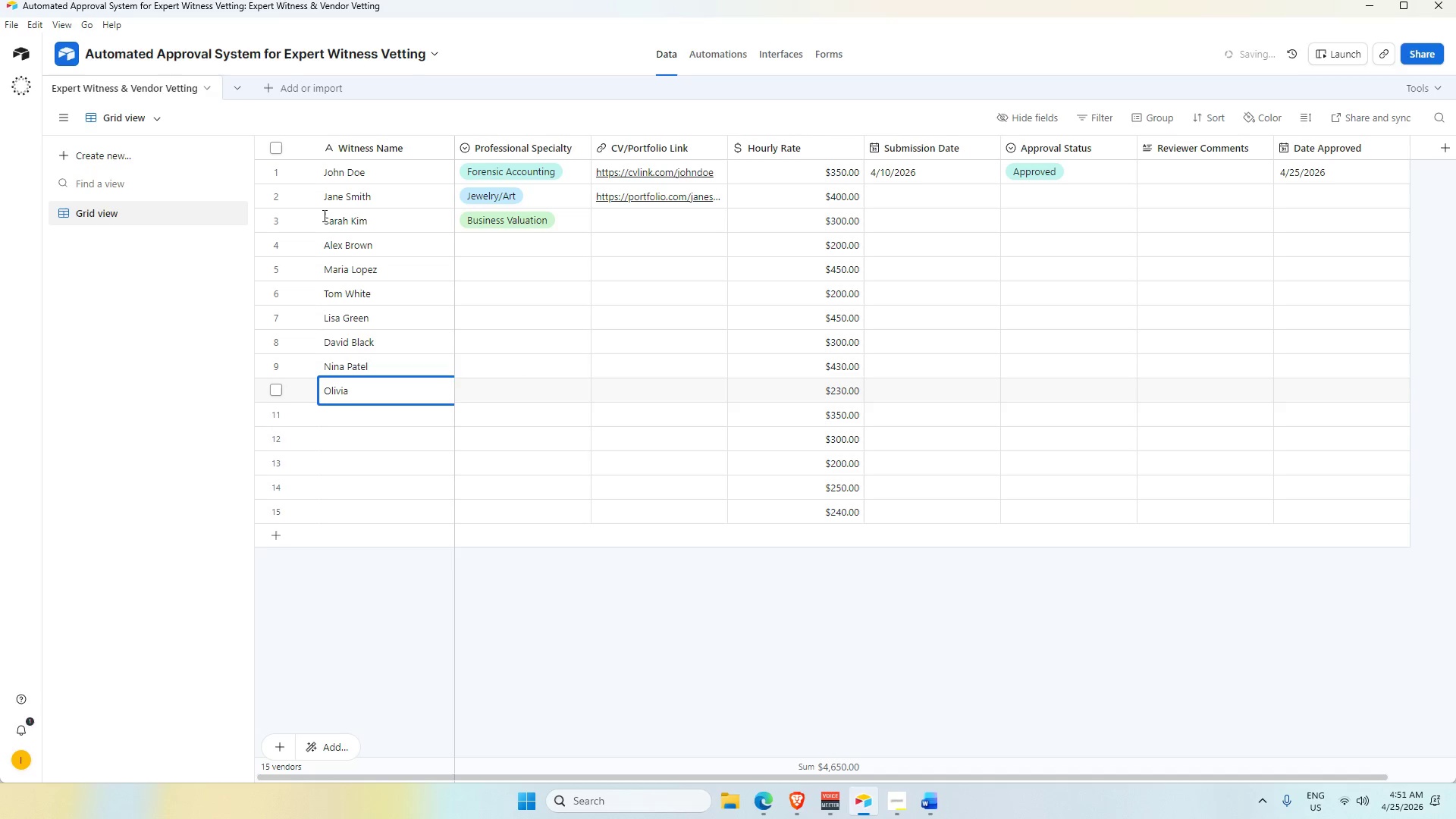 
key(Enter)
 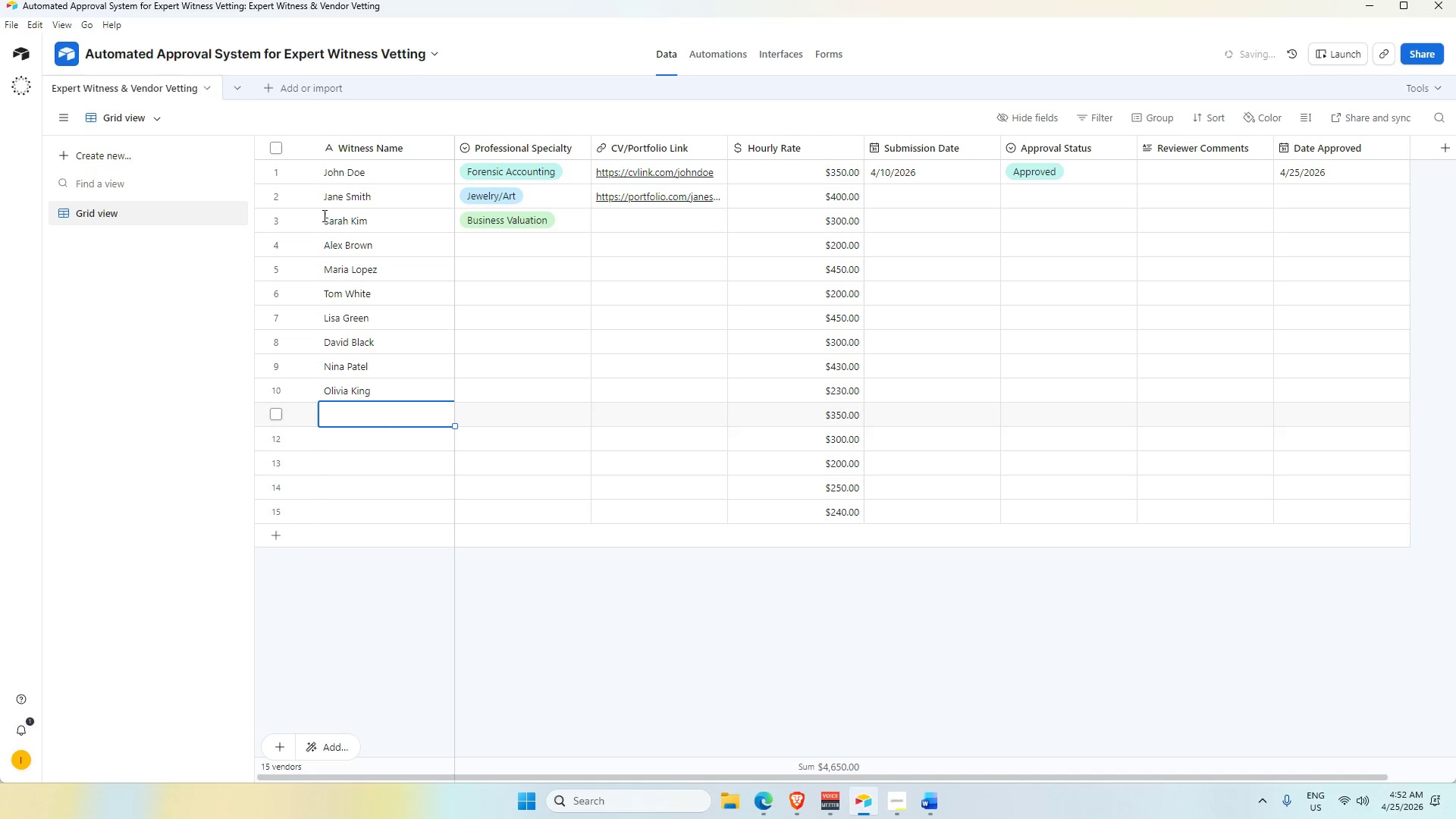 
wait(6.08)
 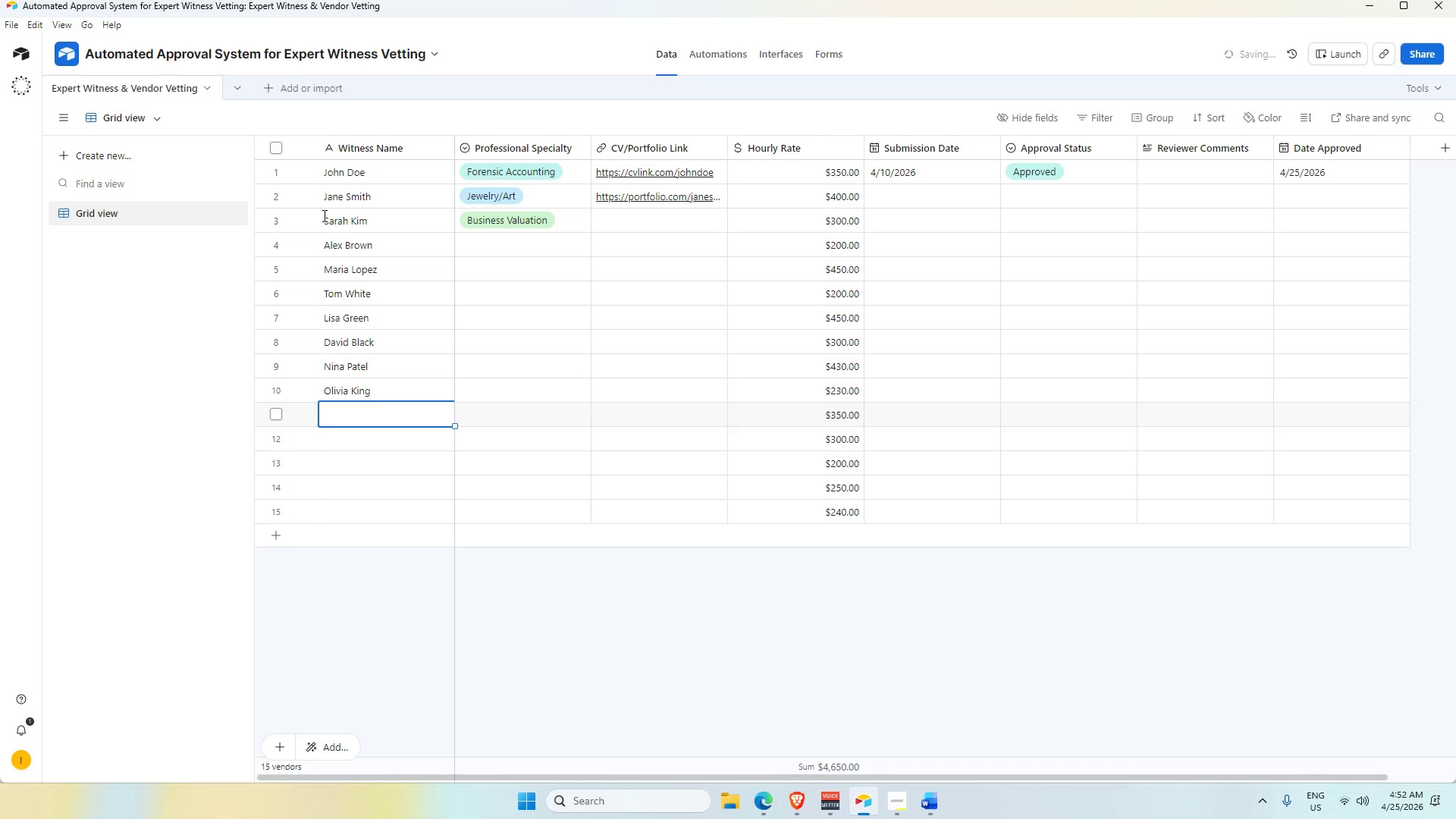 
type(Carlos Rivera)
 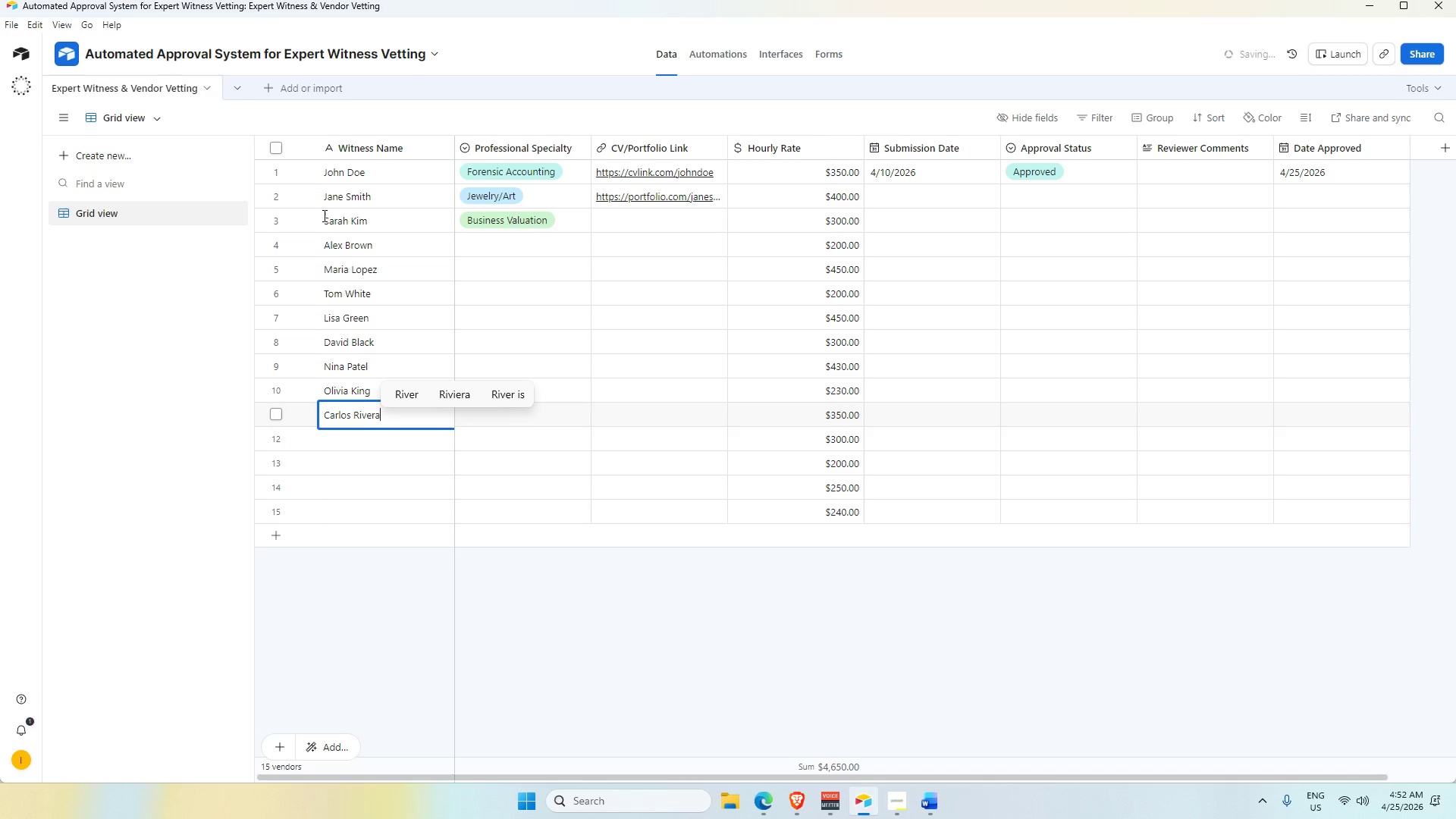 
key(Enter)
 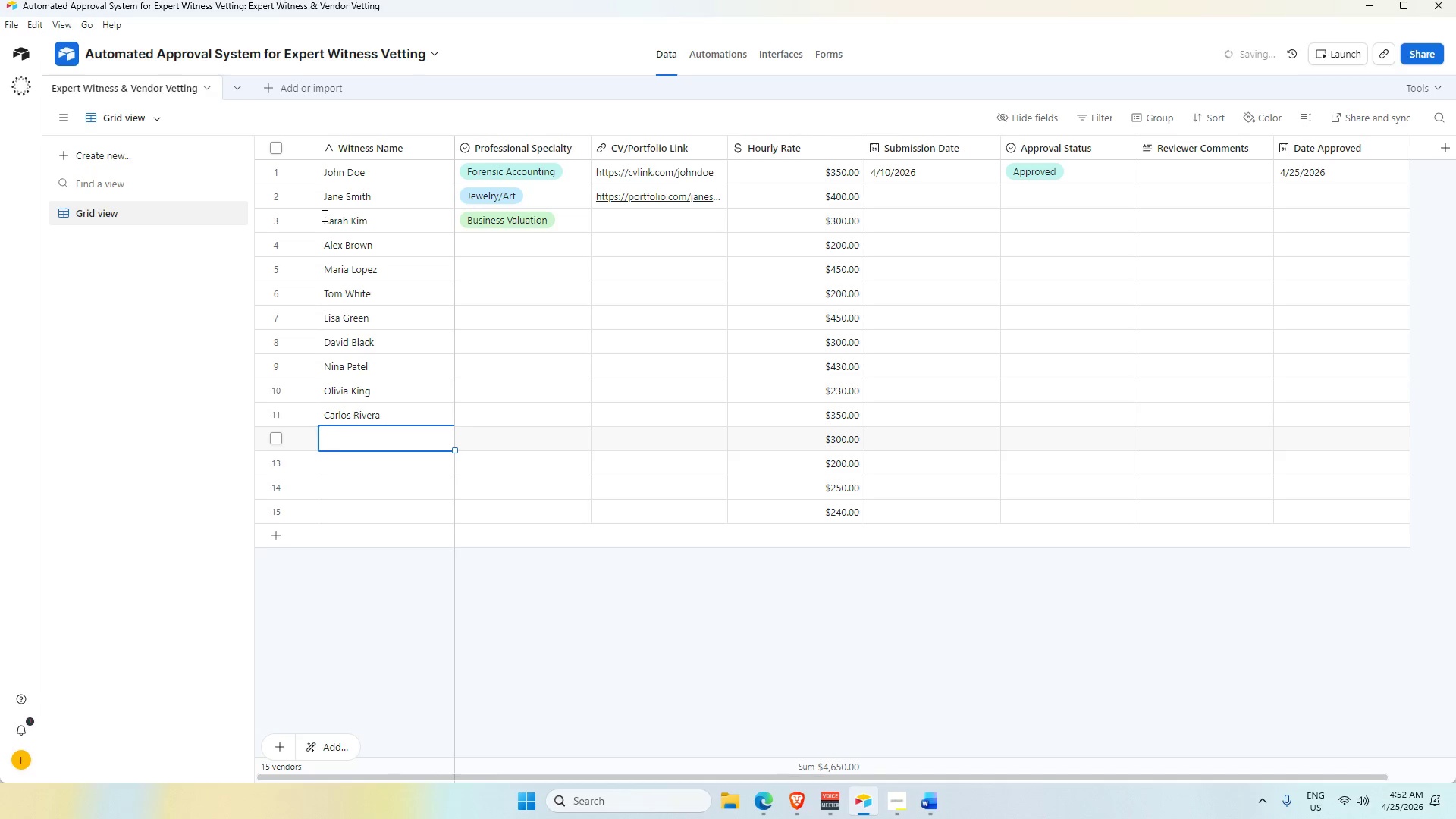 
type(Rachel Adams)
 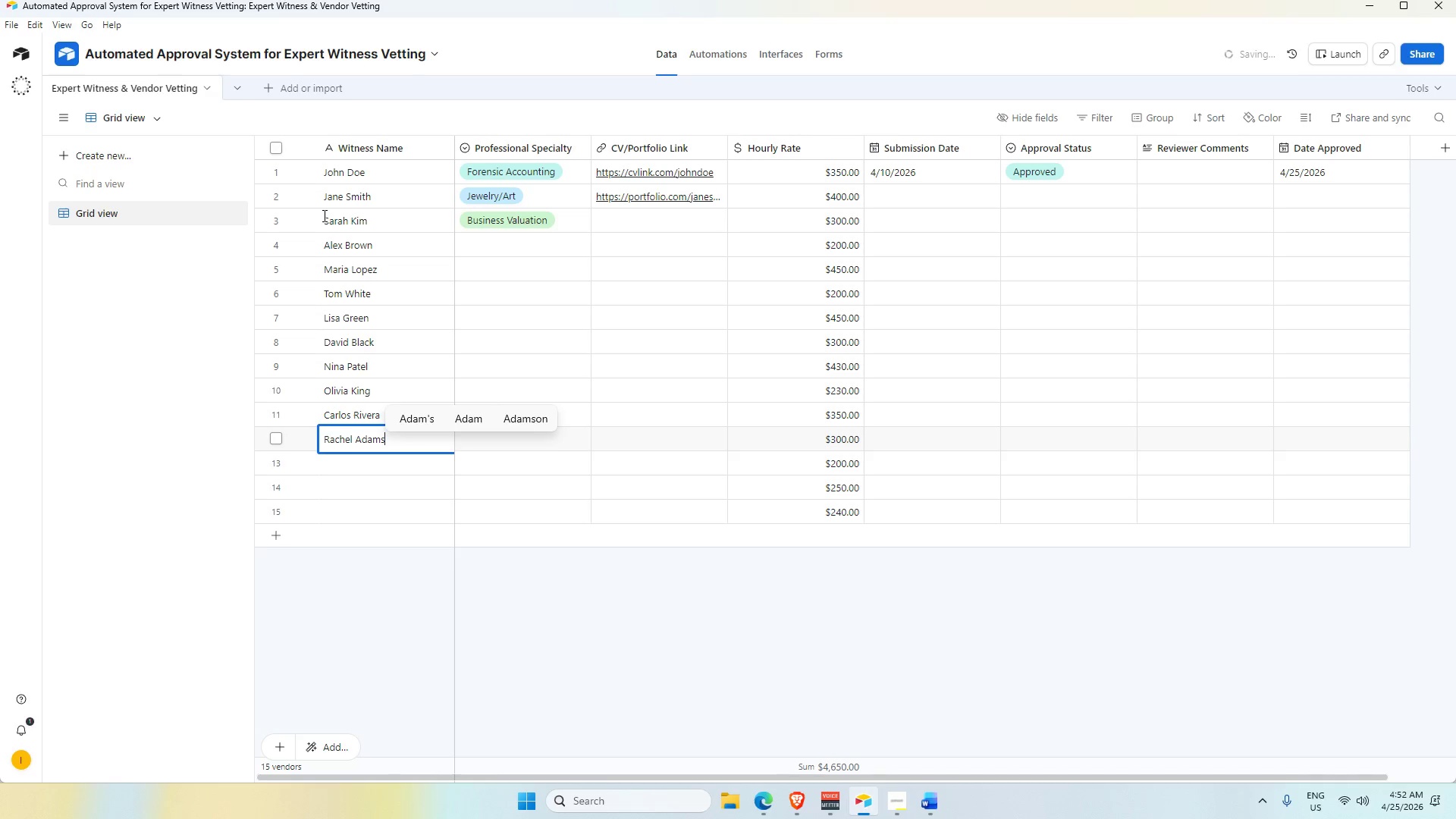 
key(Enter)
 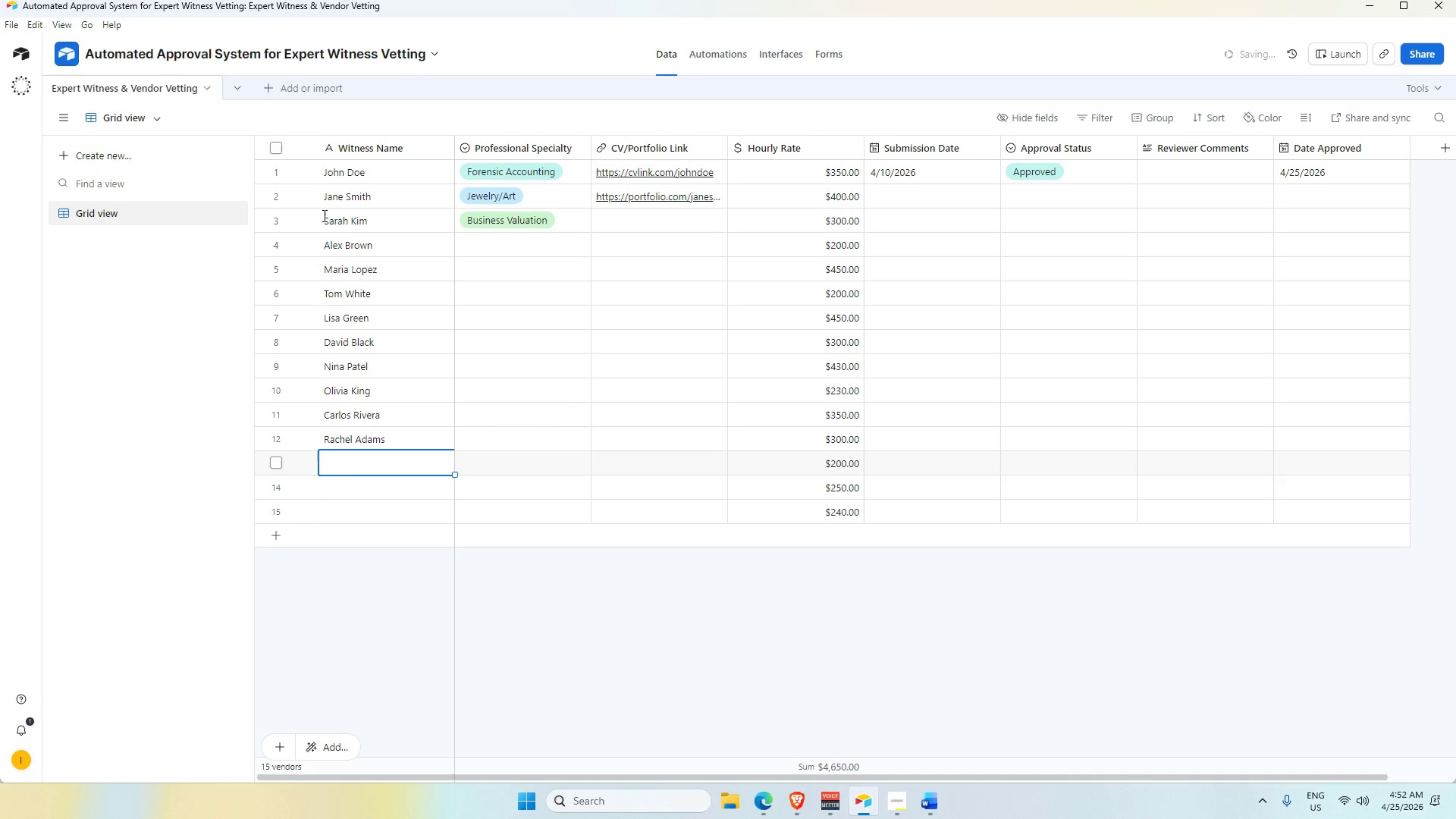 
type(Kevin Turner)
 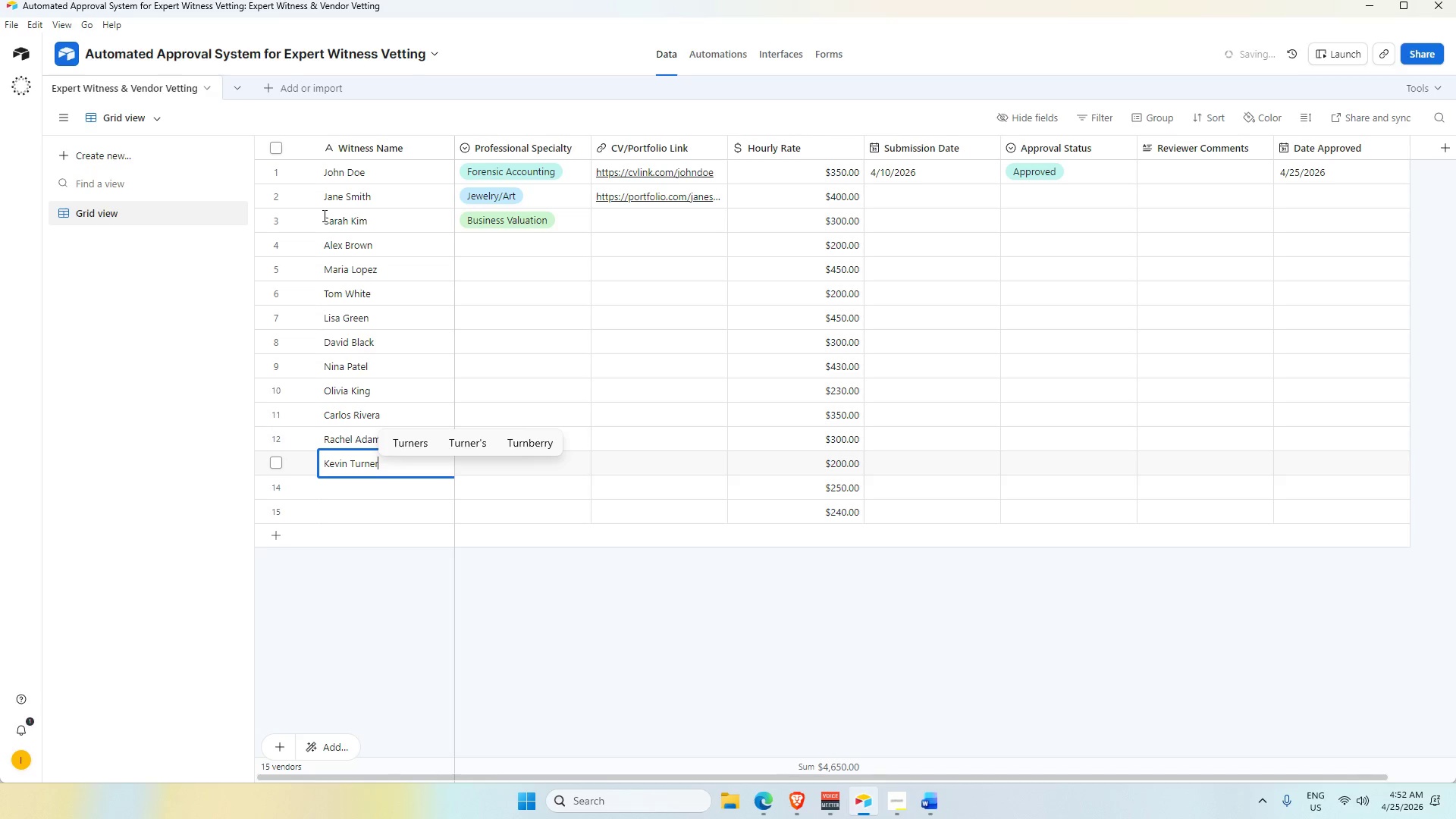 
key(Enter)
 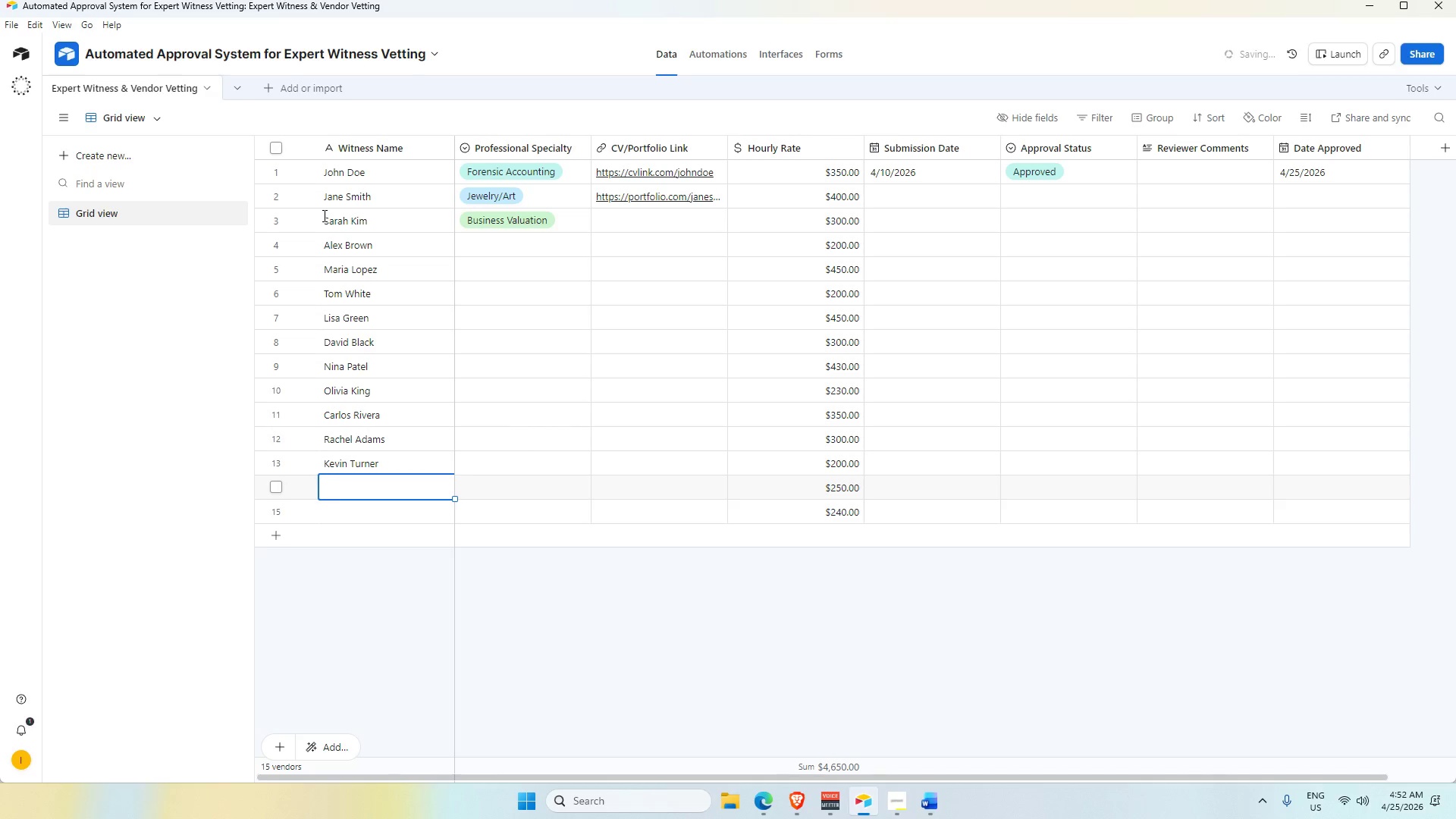 
hold_key(key=ShiftLeft, duration=0.45)
 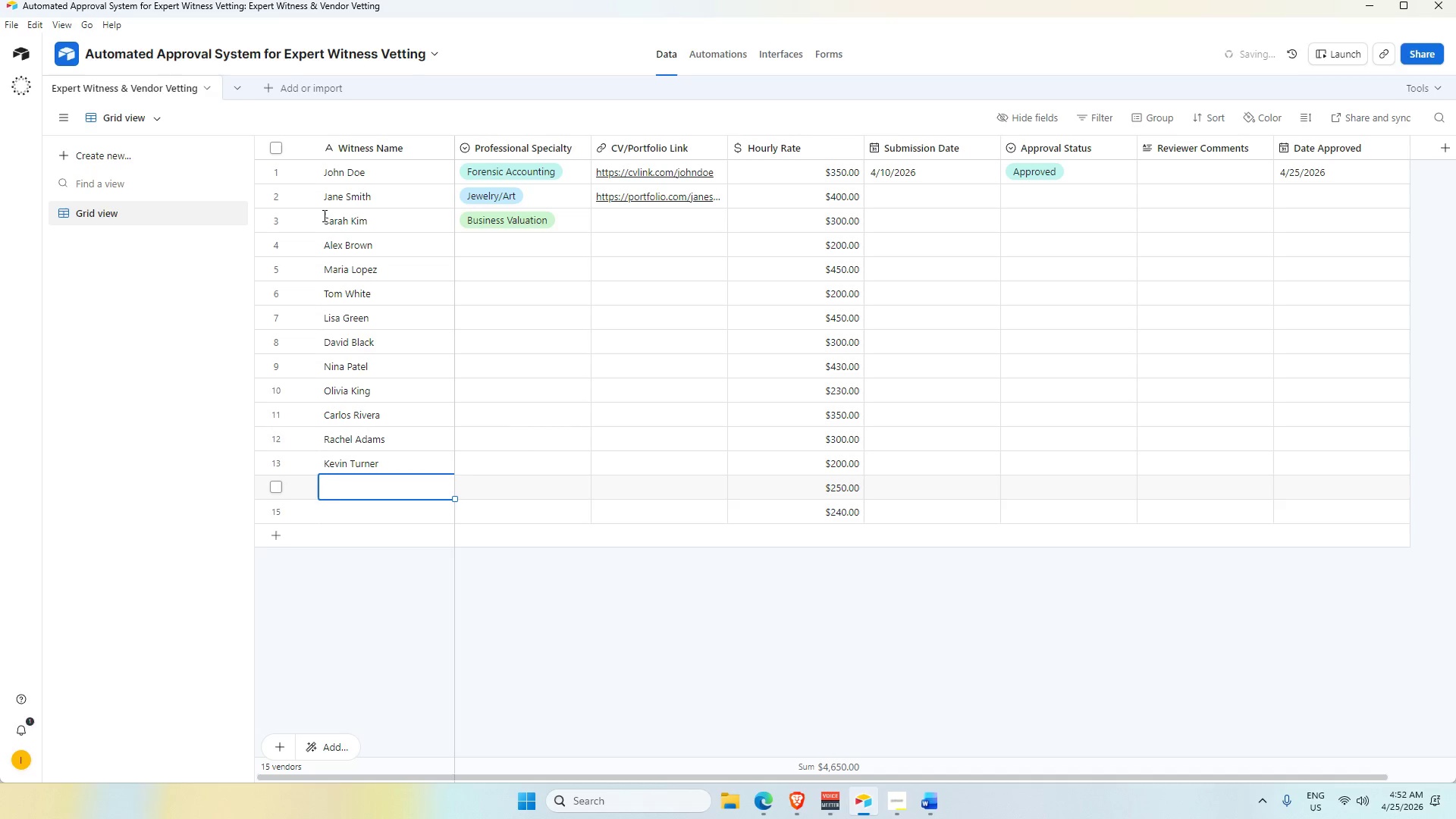 
type(Peter)
key(Tab)
key(Tab)
key(Tab)
 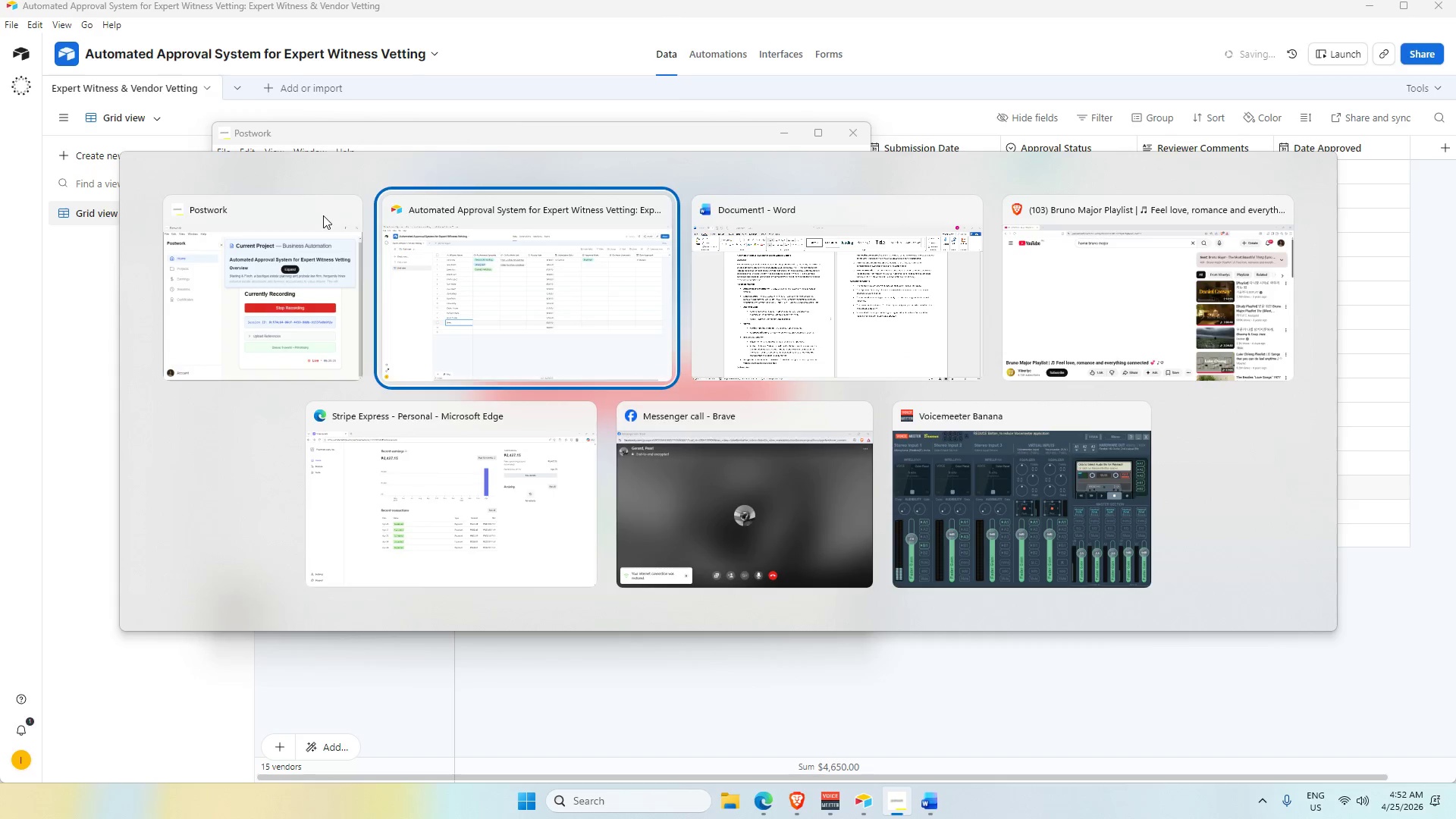 
hold_key(key=AltLeft, duration=0.83)